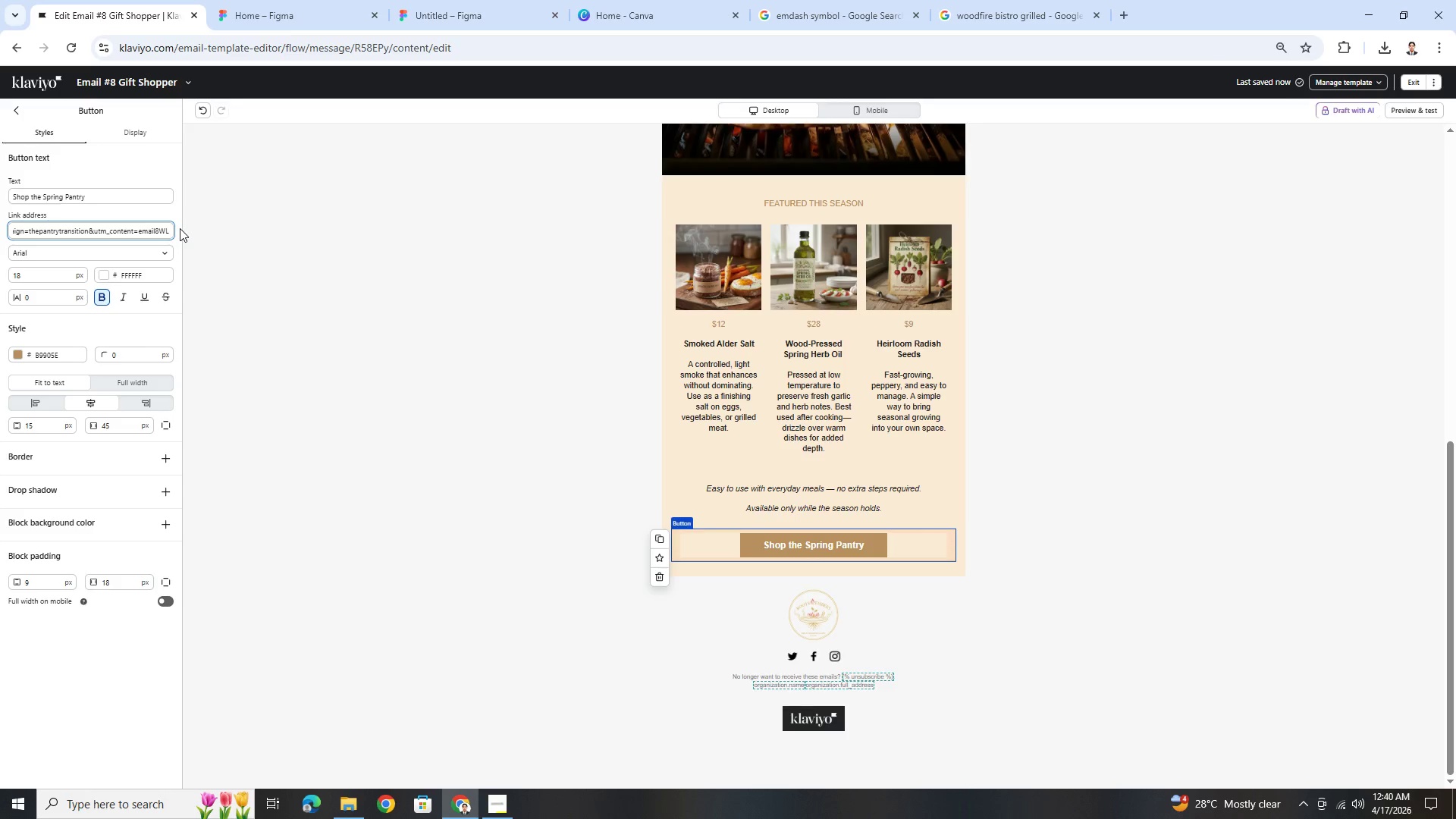 
key(Backspace)
 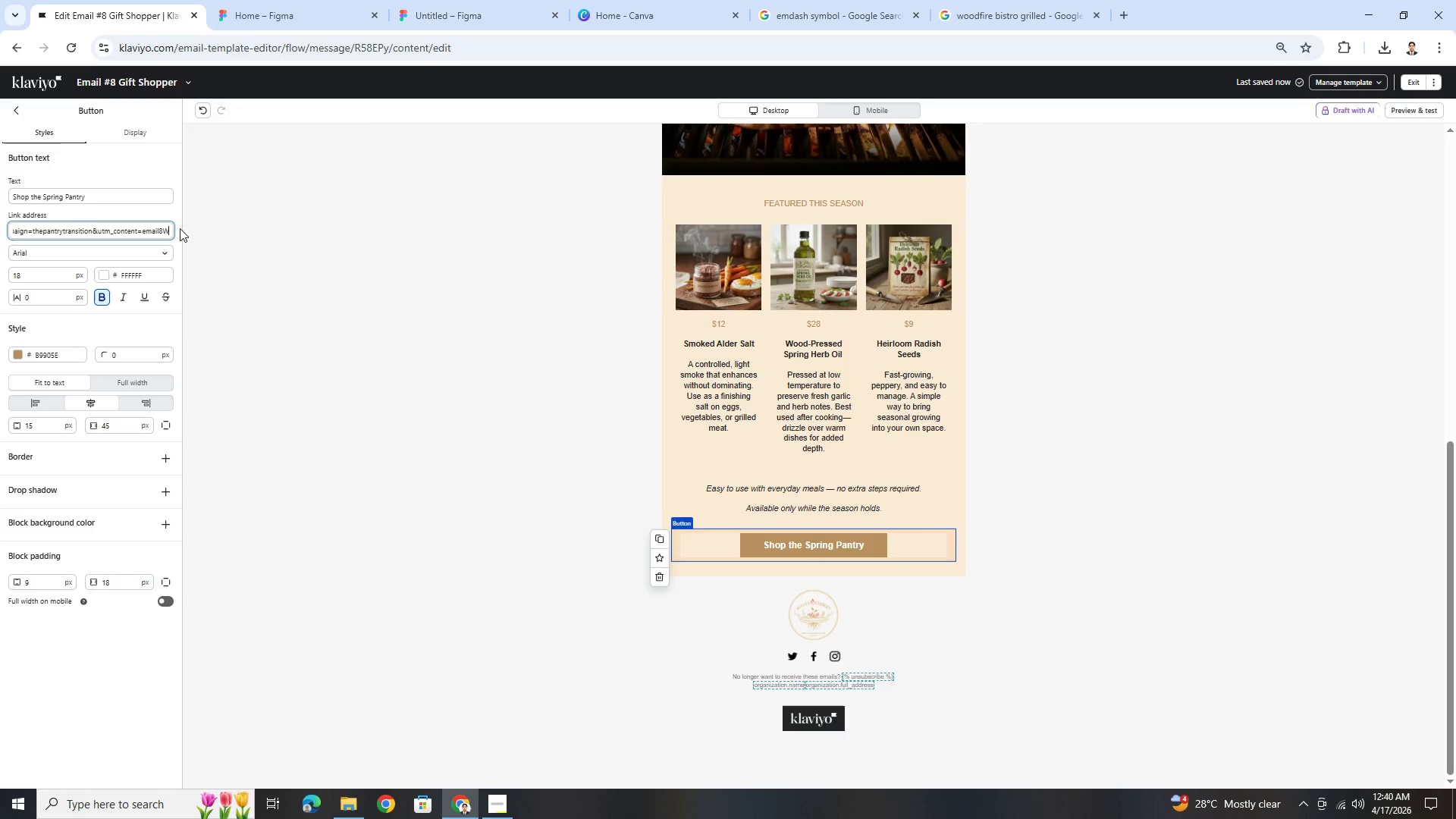 
key(Backspace)
 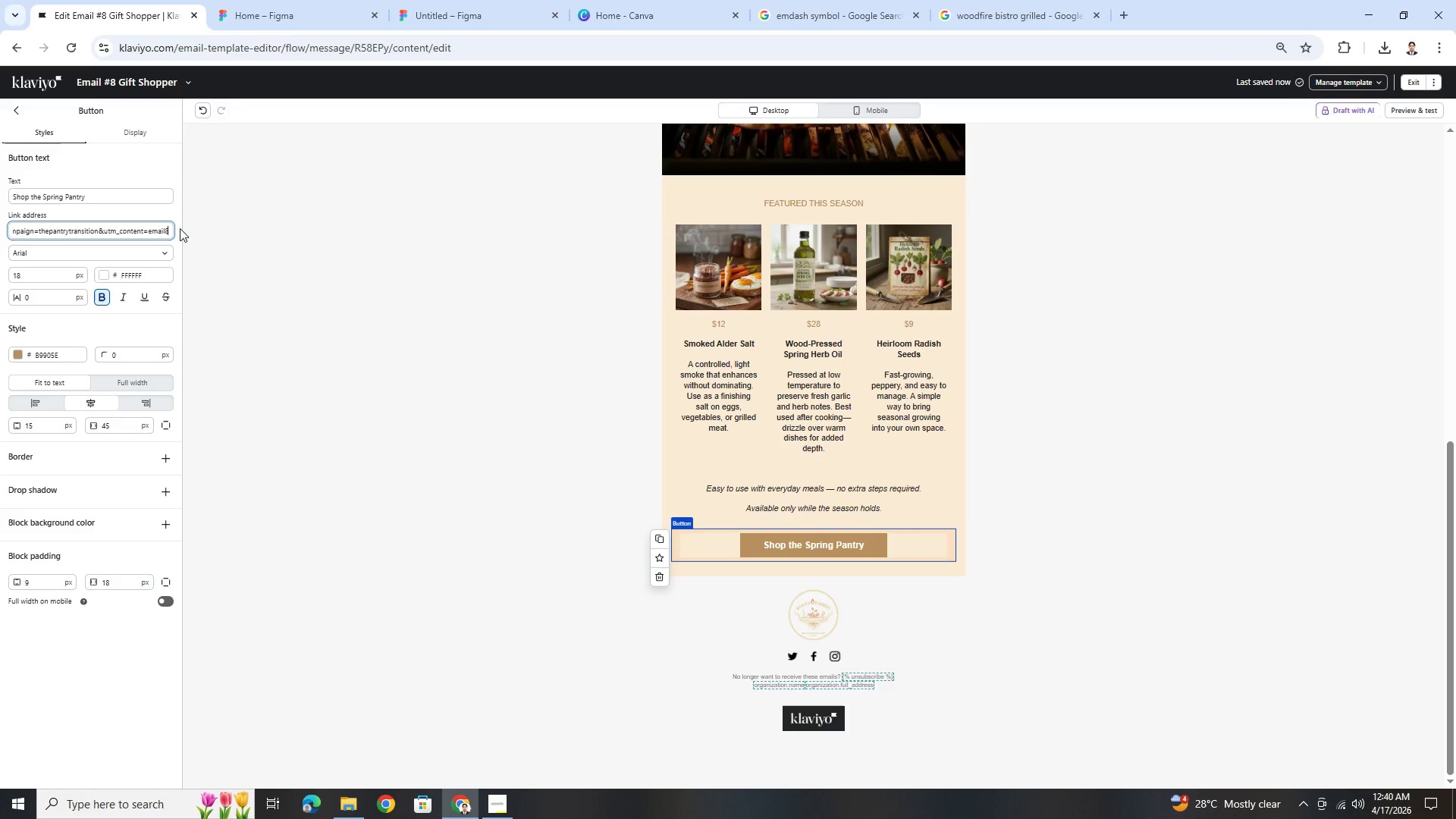 
hold_key(key=G, duration=0.42)
 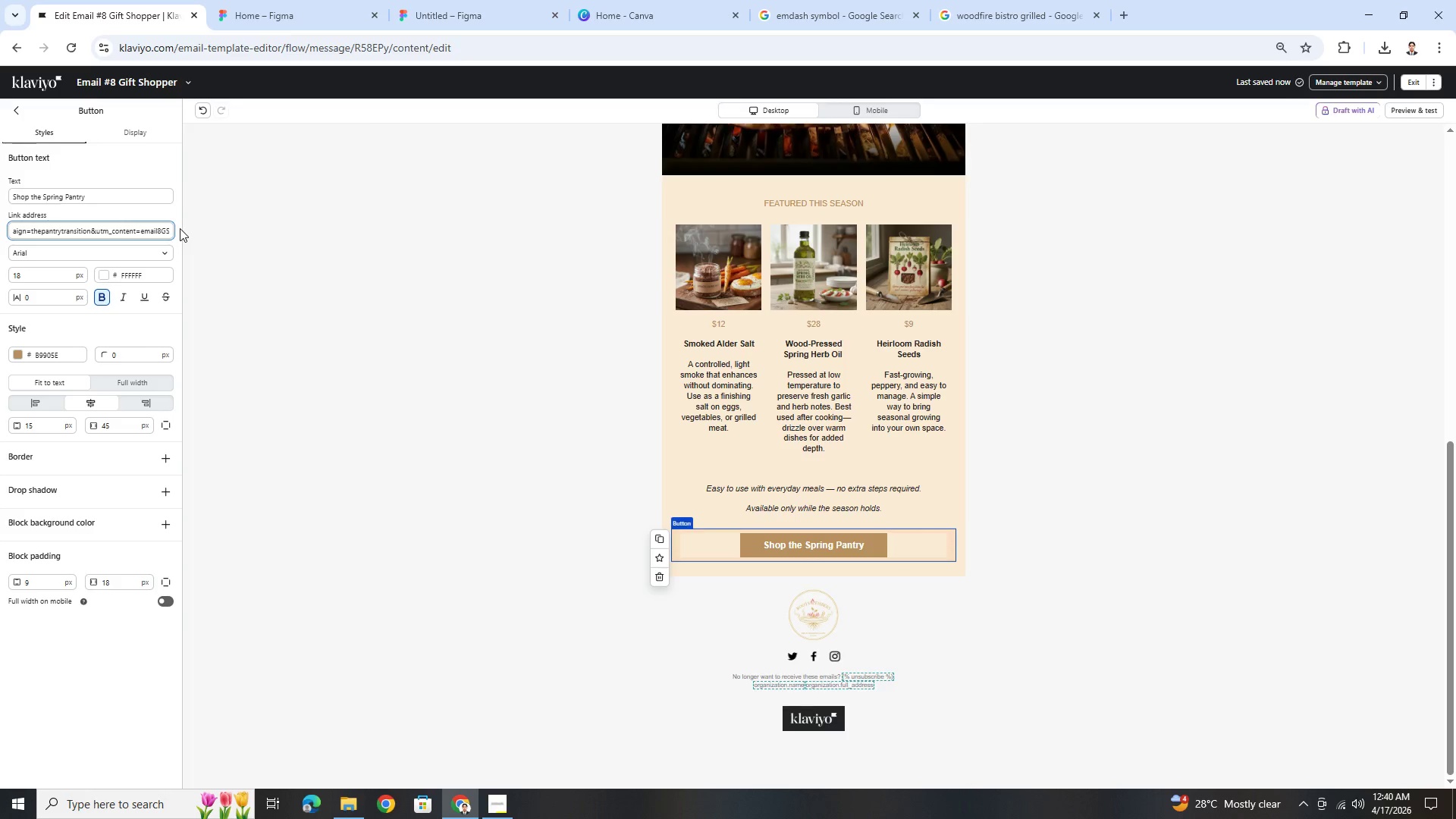 
key(Shift+S)
 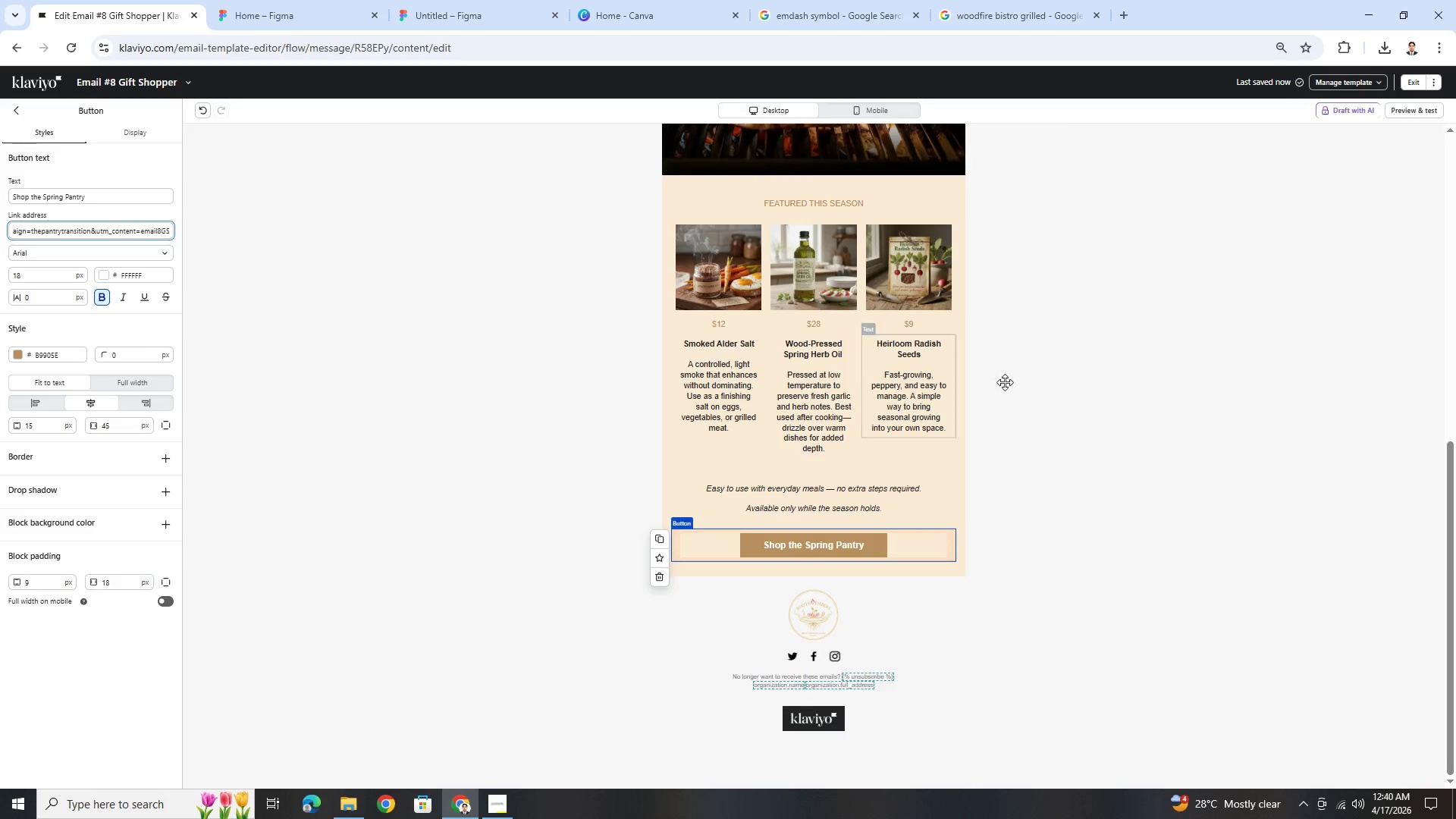 
left_click([1075, 387])
 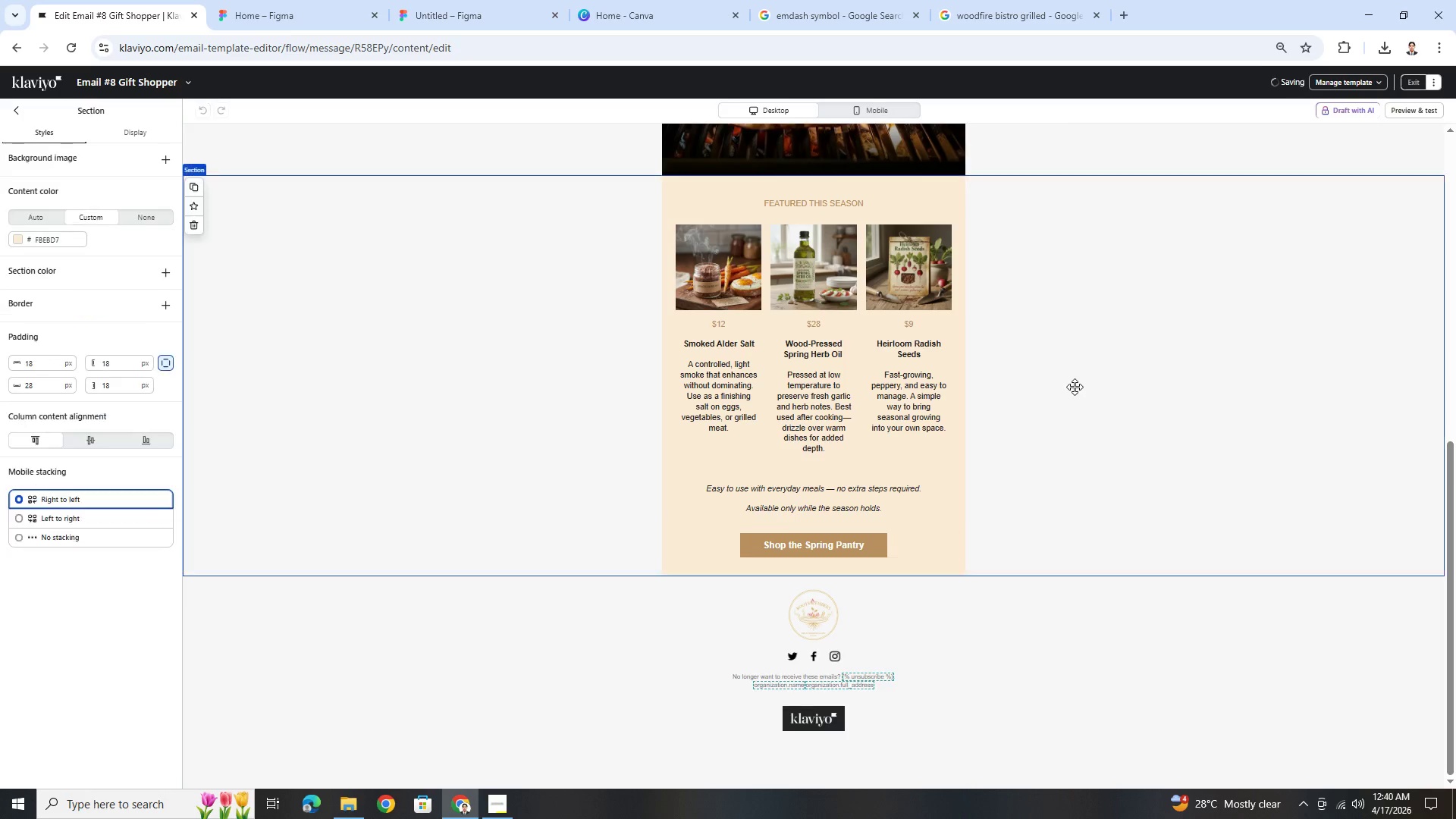 
scroll: coordinate [1072, 389], scroll_direction: up, amount: 6.0
 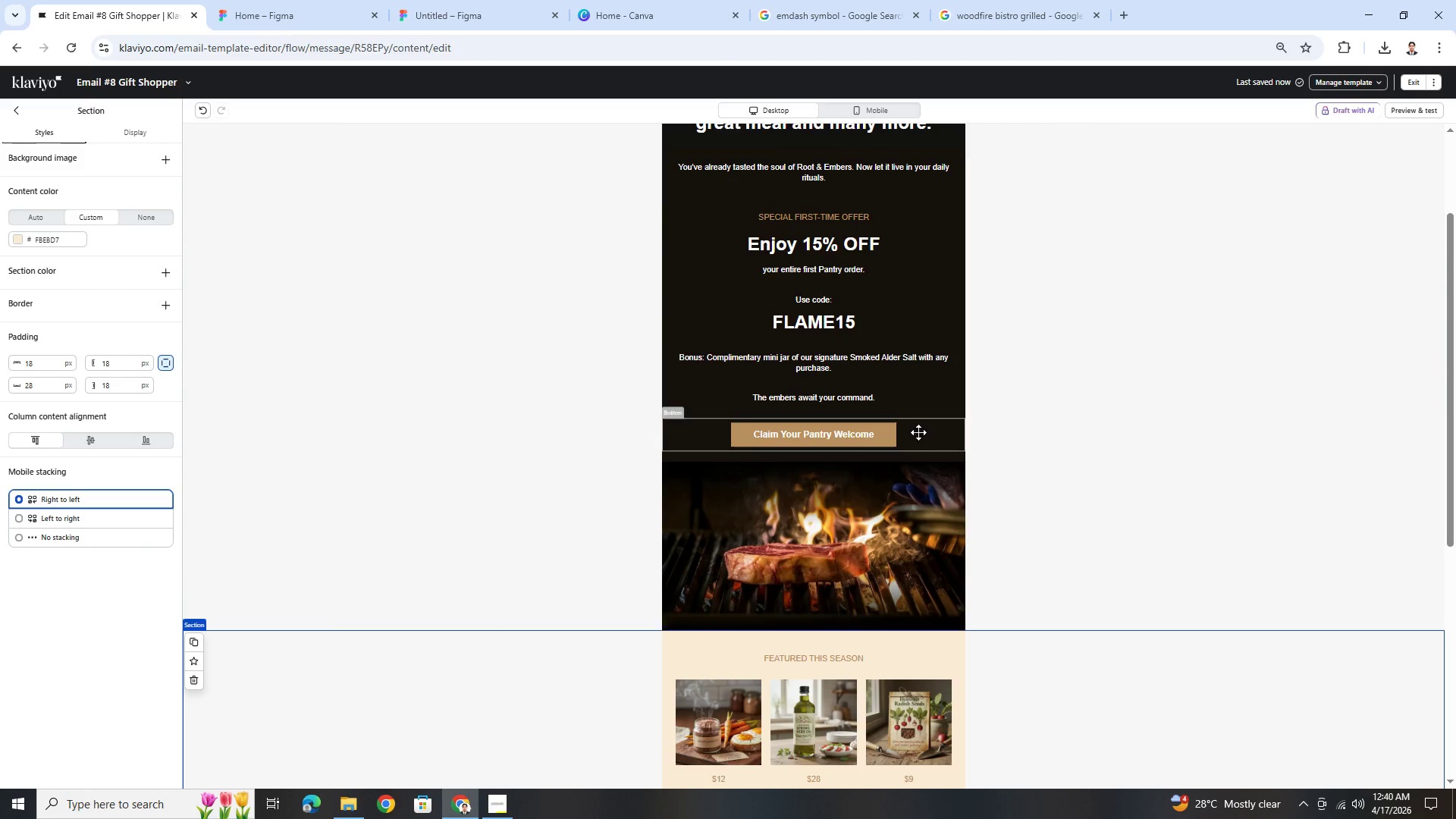 
left_click([905, 435])
 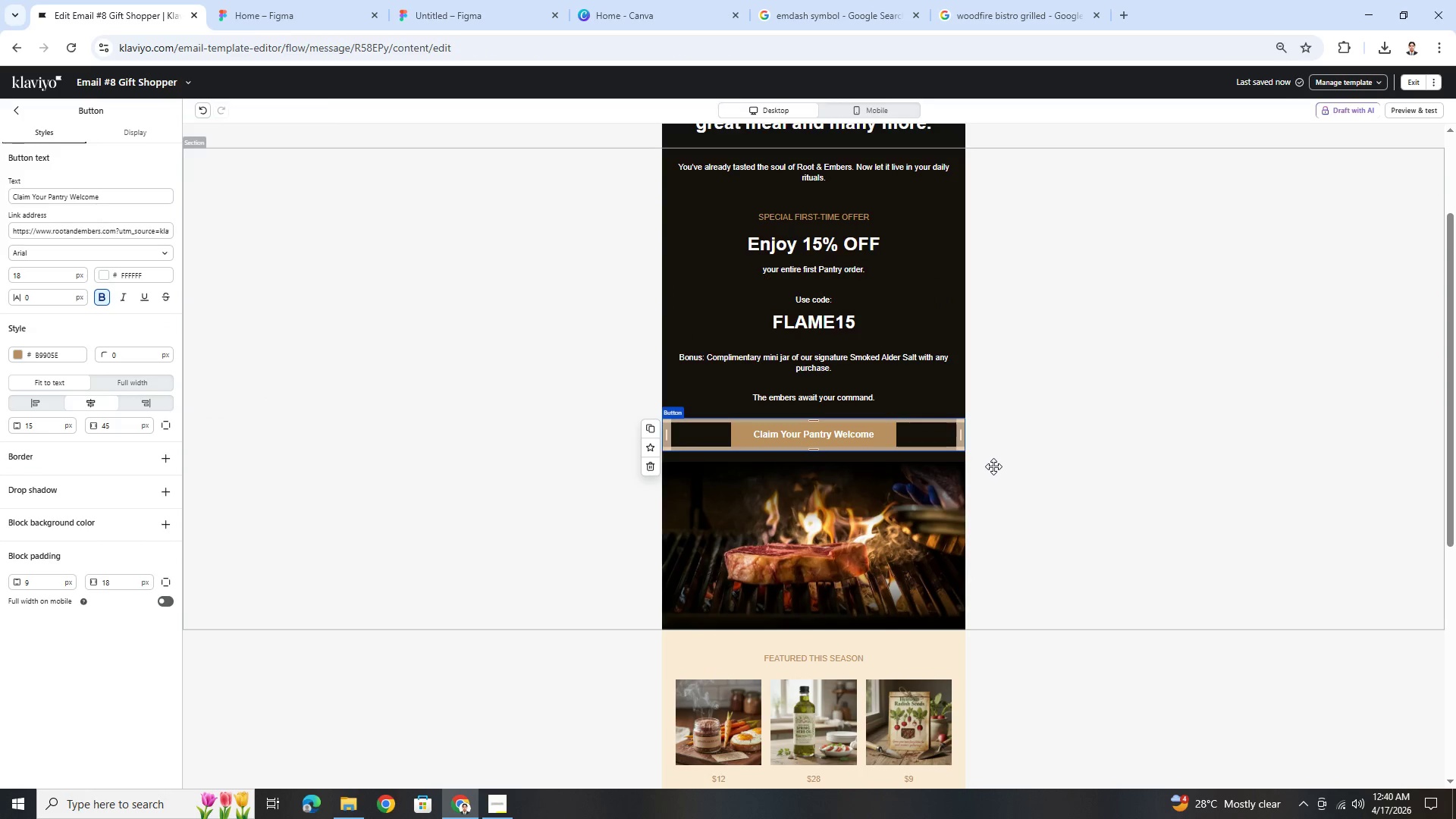 
left_click([875, 315])
 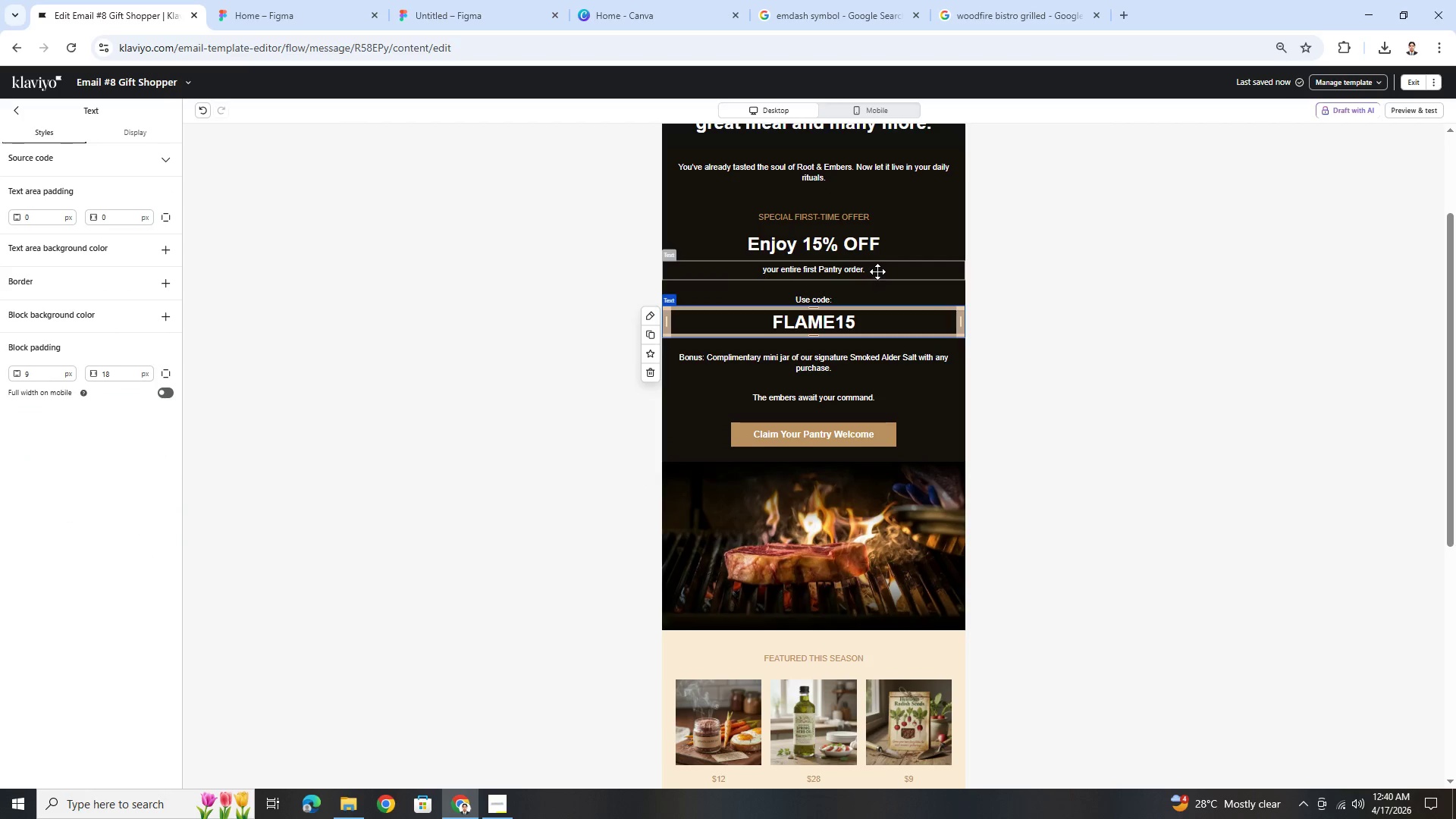 
double_click([877, 271])
 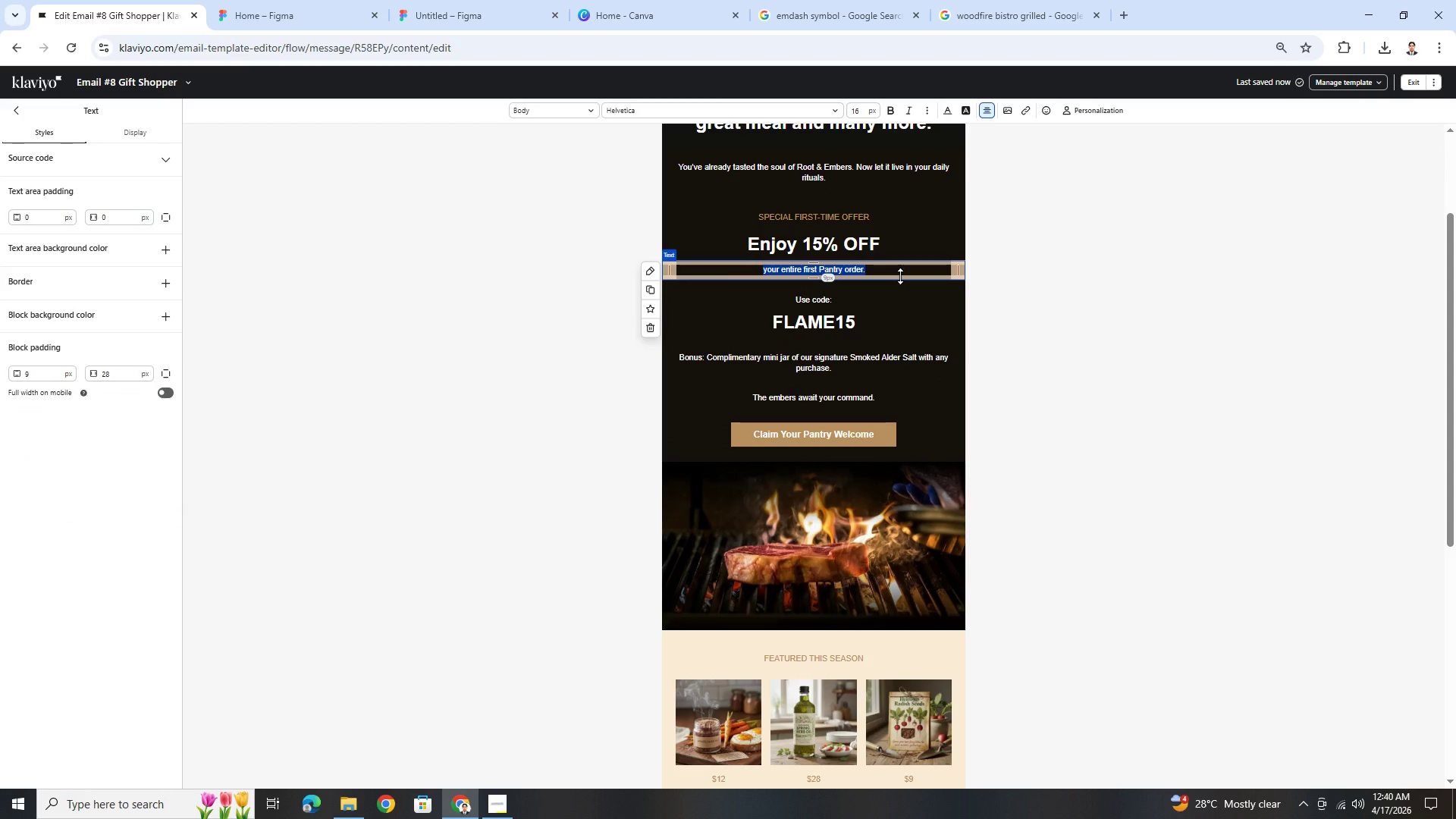 
left_click([900, 276])
 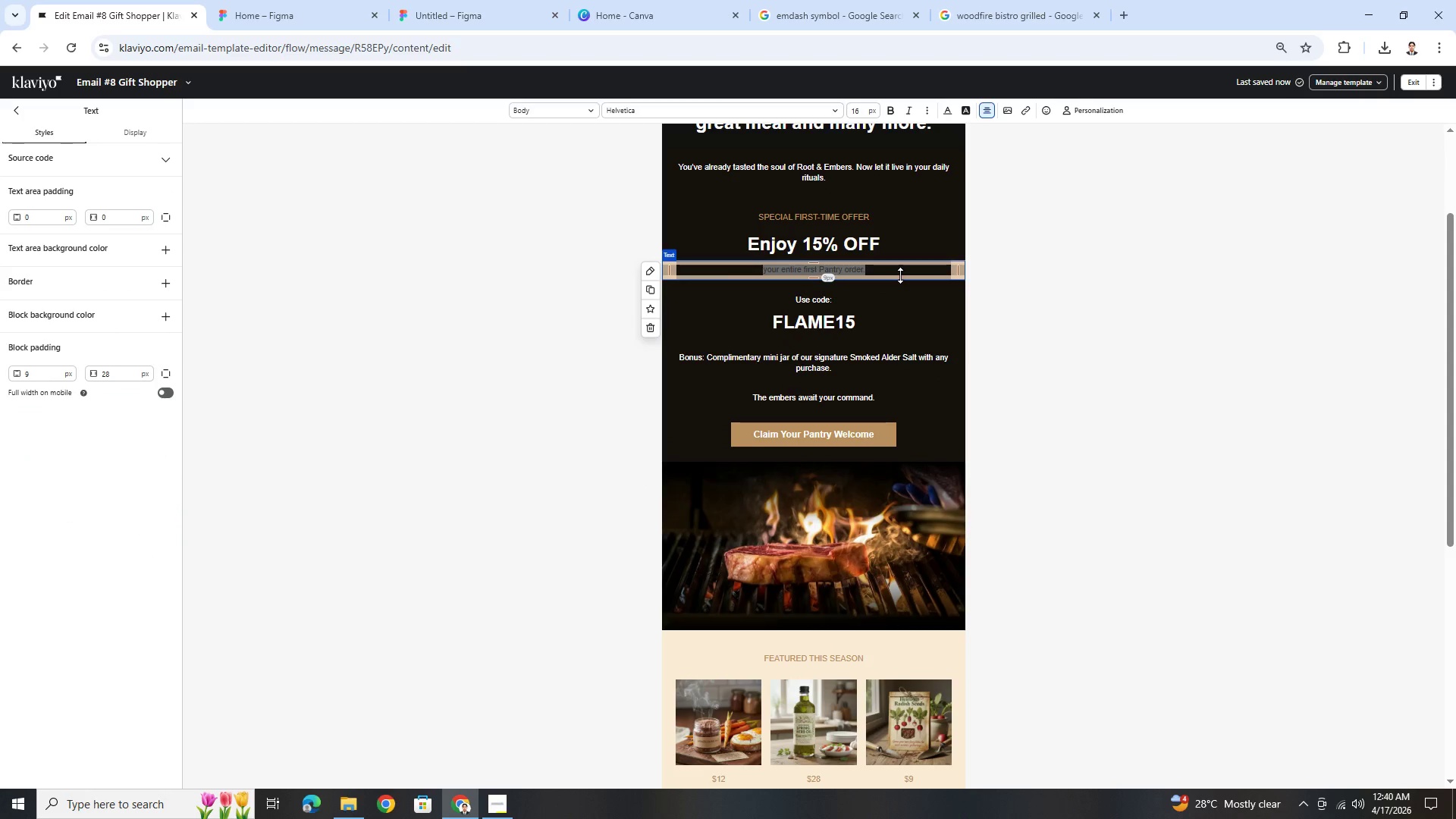 
left_click([900, 275])
 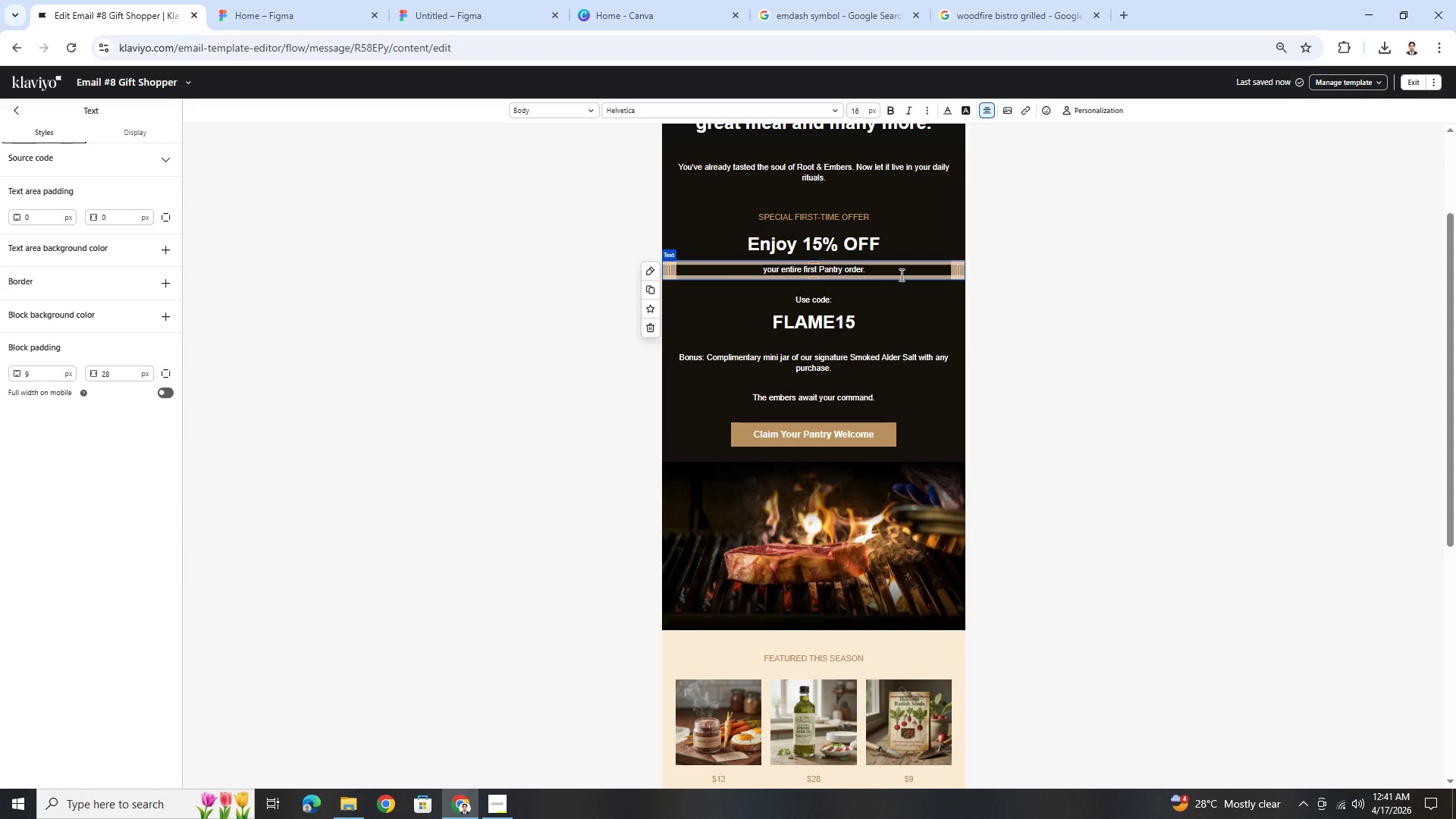 
type( Fress h)
key(Backspace)
key(Backspace)
key(Backspace)
key(Backspace)
type(e shipping on orders over $50)
 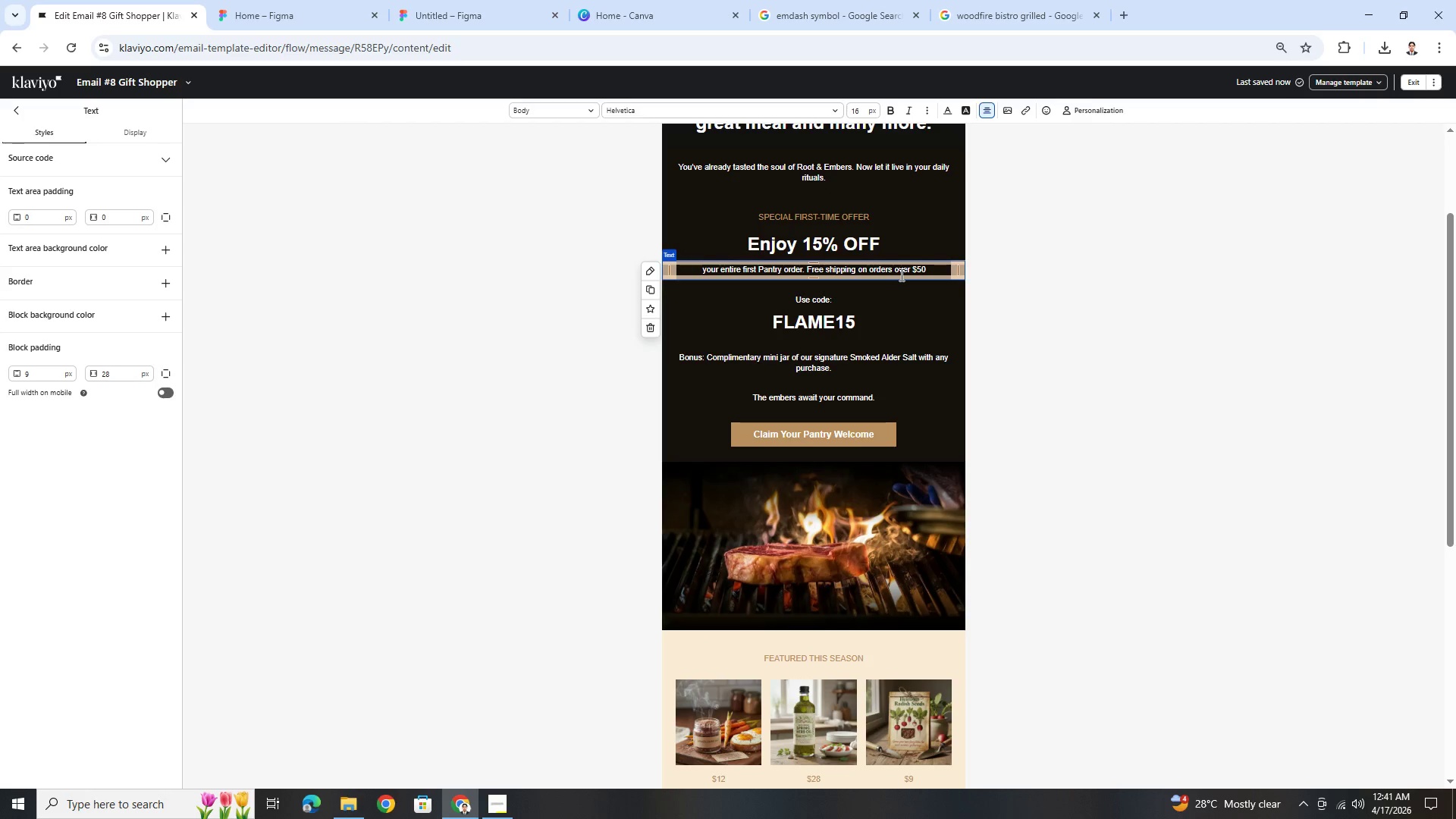 
left_click([1153, 404])
 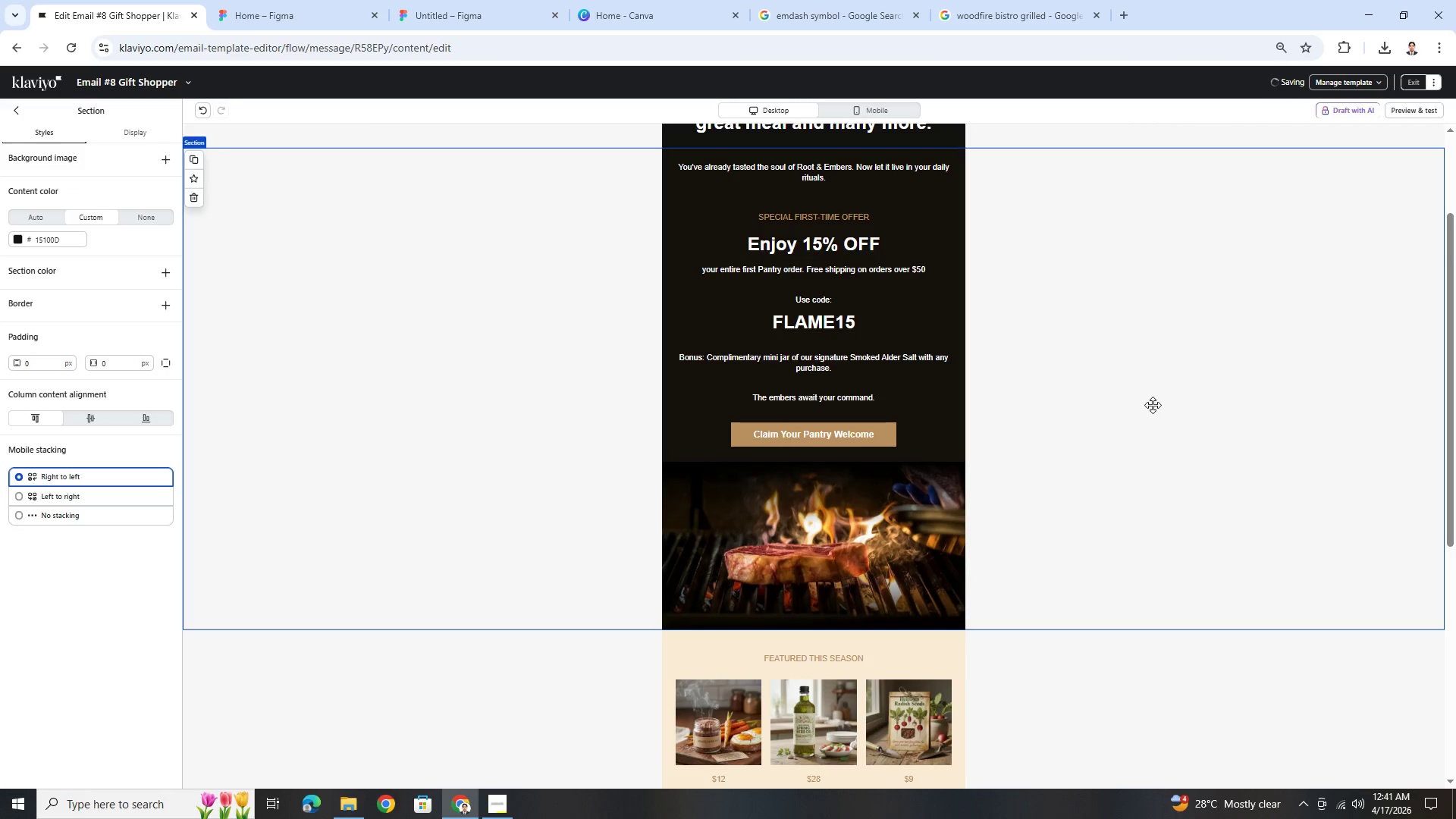 
scroll: coordinate [1150, 407], scroll_direction: up, amount: 1.0
 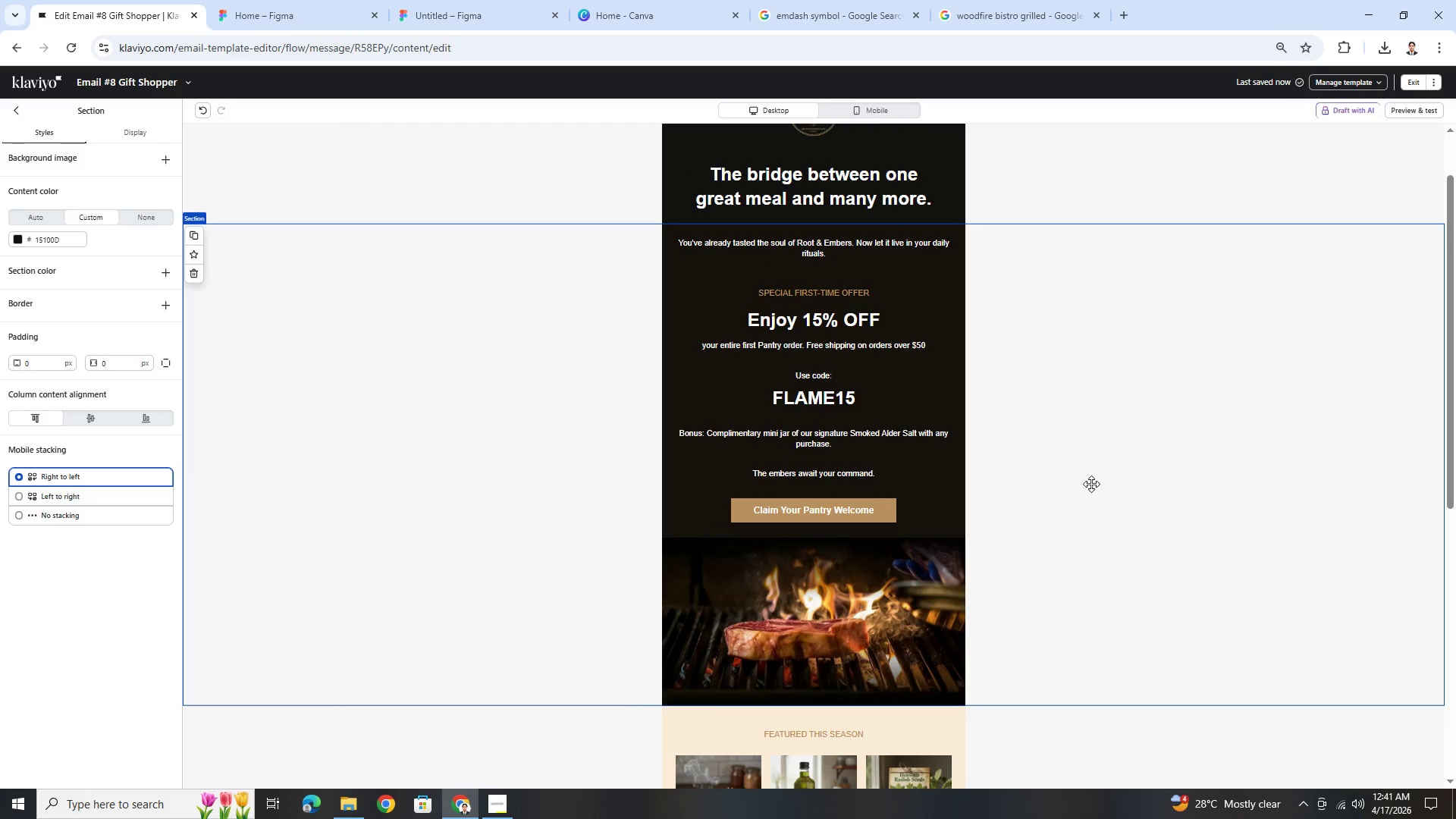 
wait(7.64)
 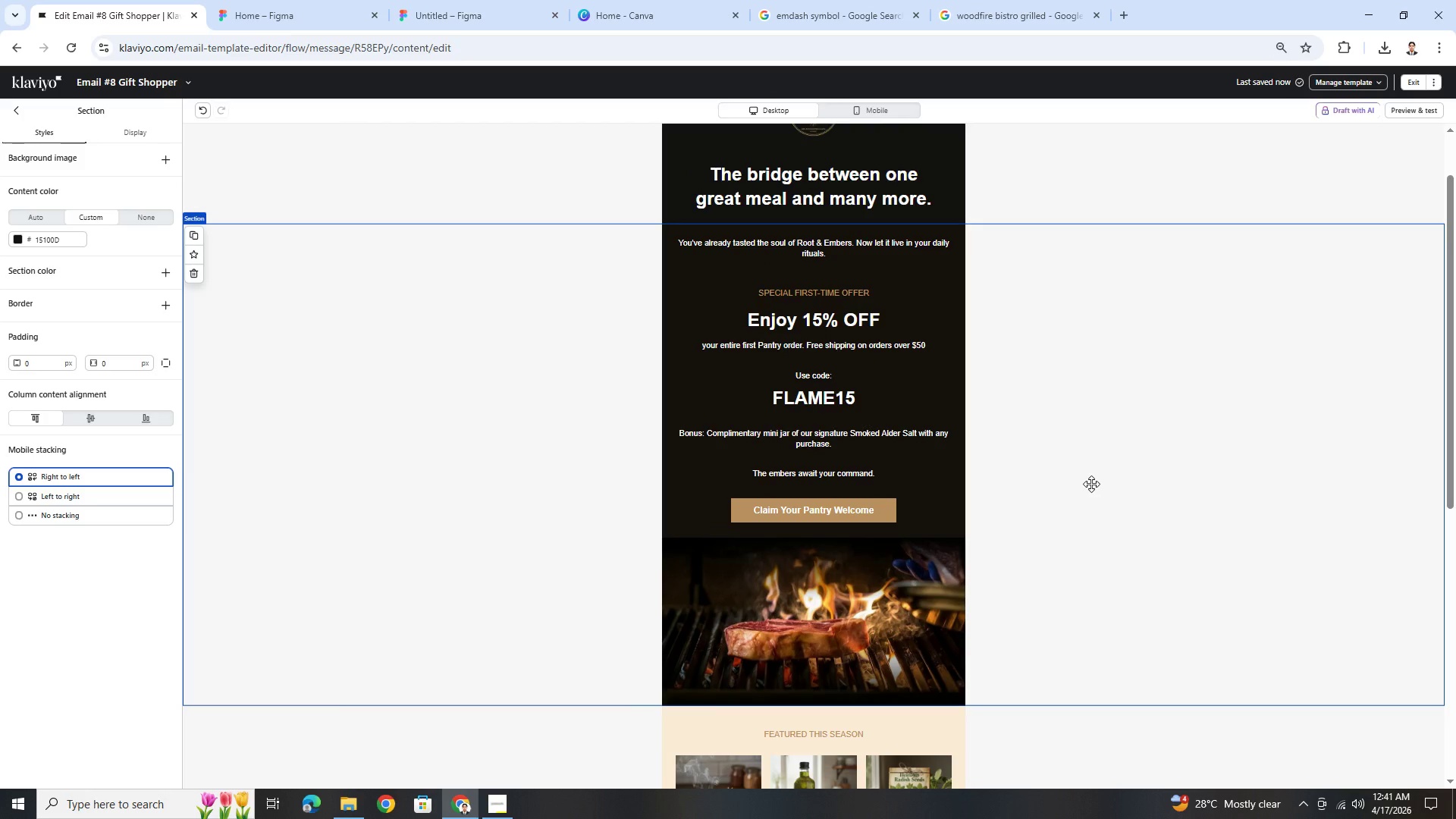 
double_click([921, 347])
 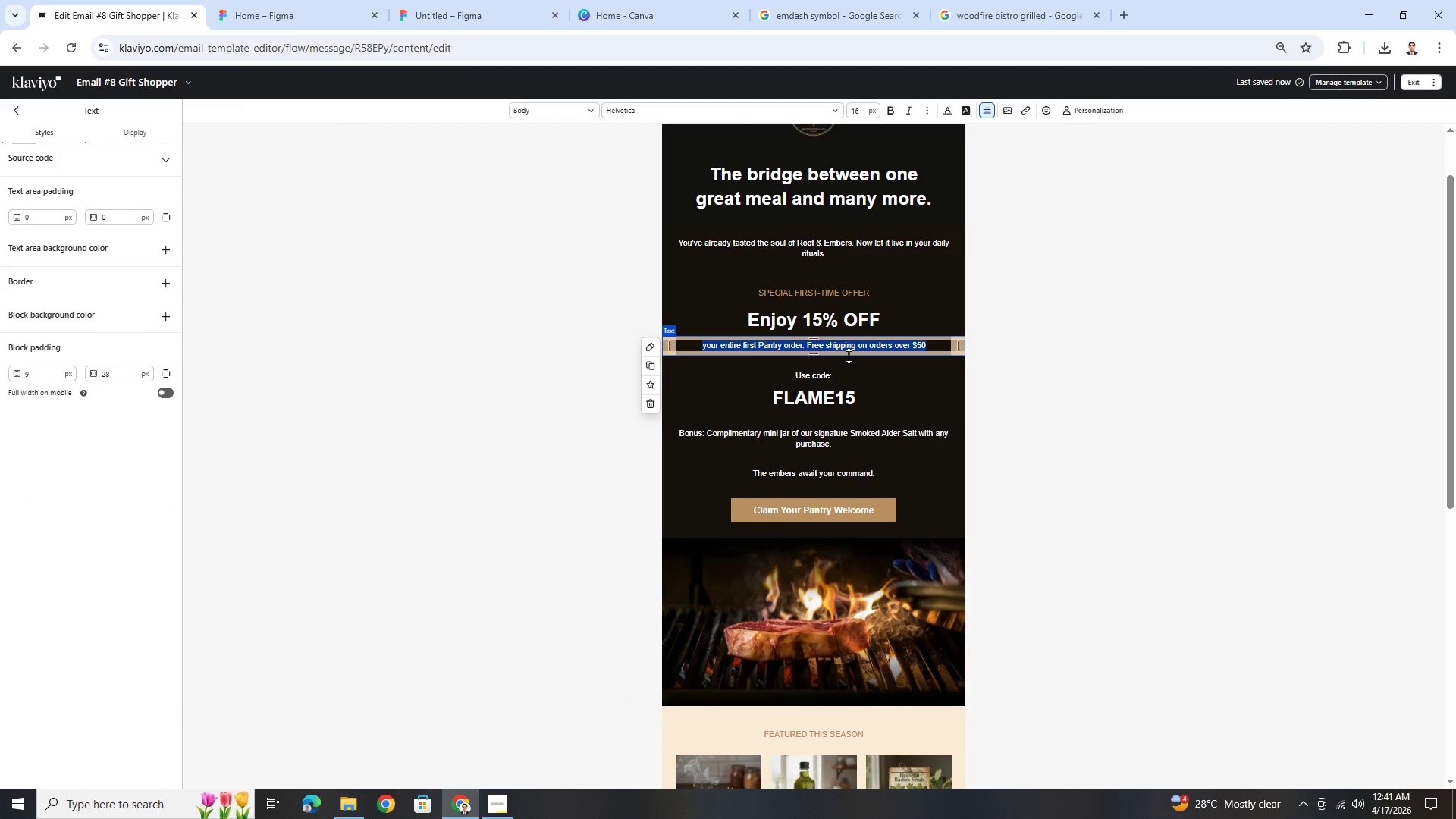 
left_click([1093, 456])
 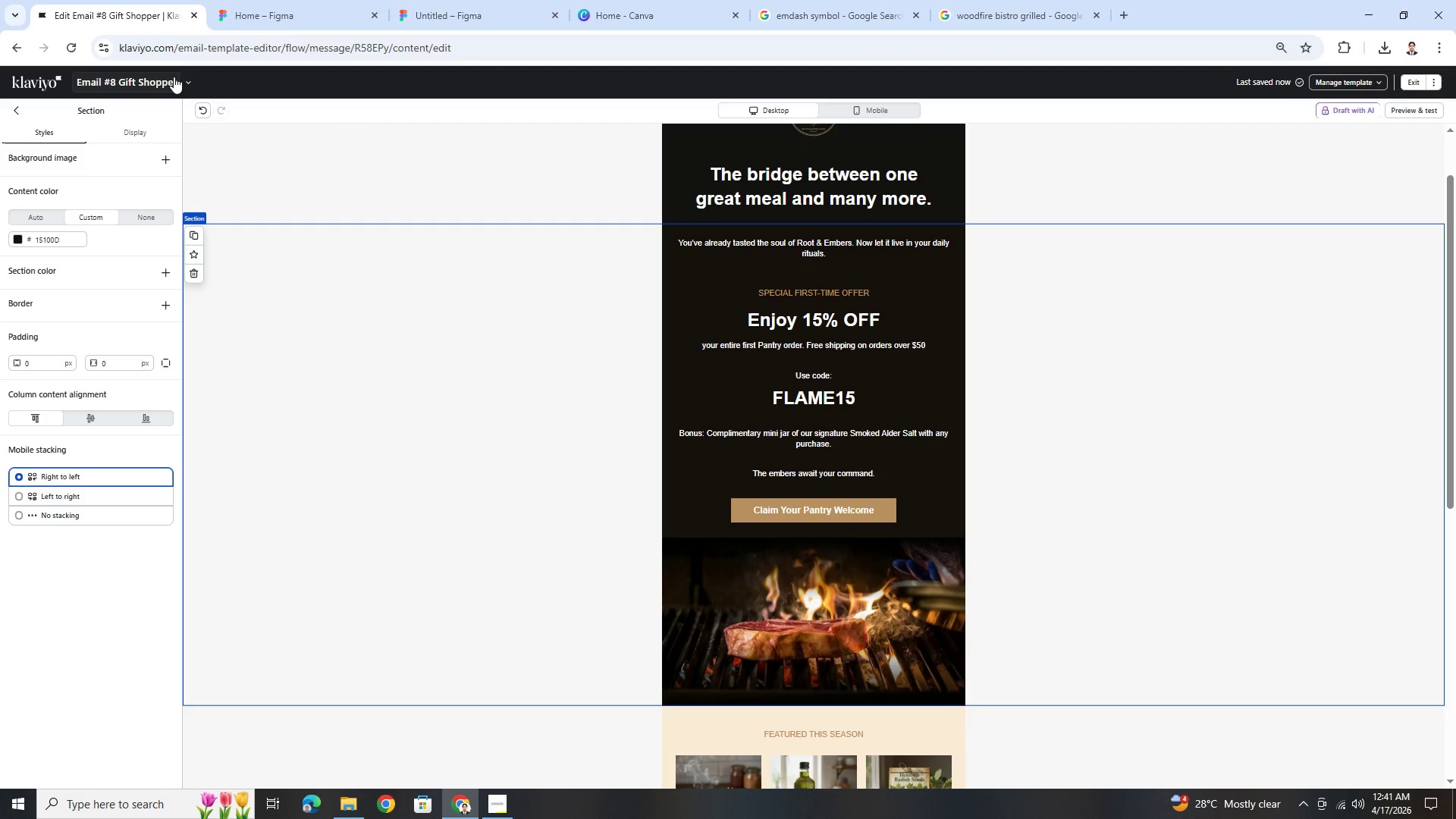 
left_click([185, 80])
 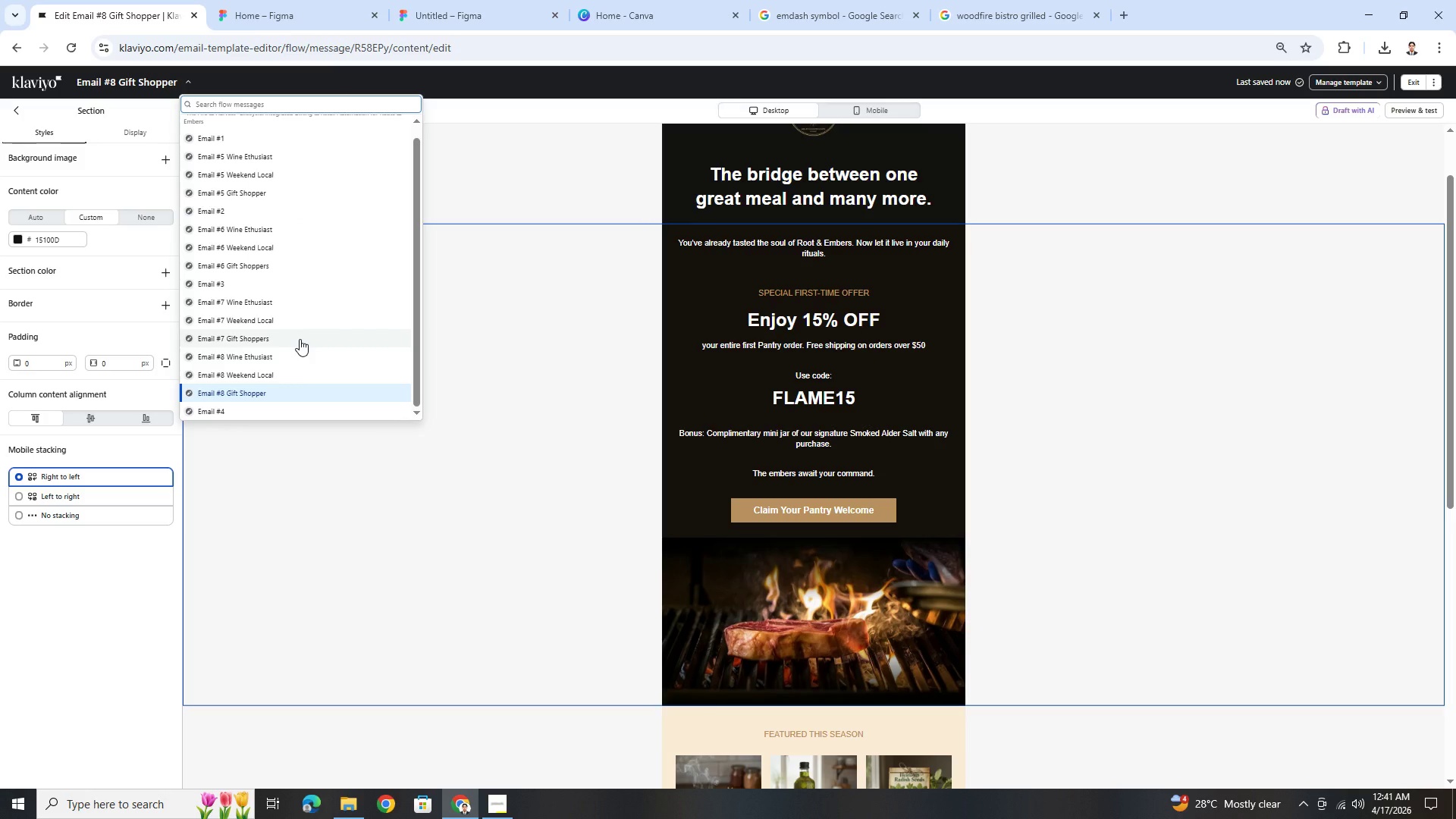 
left_click([300, 339])
 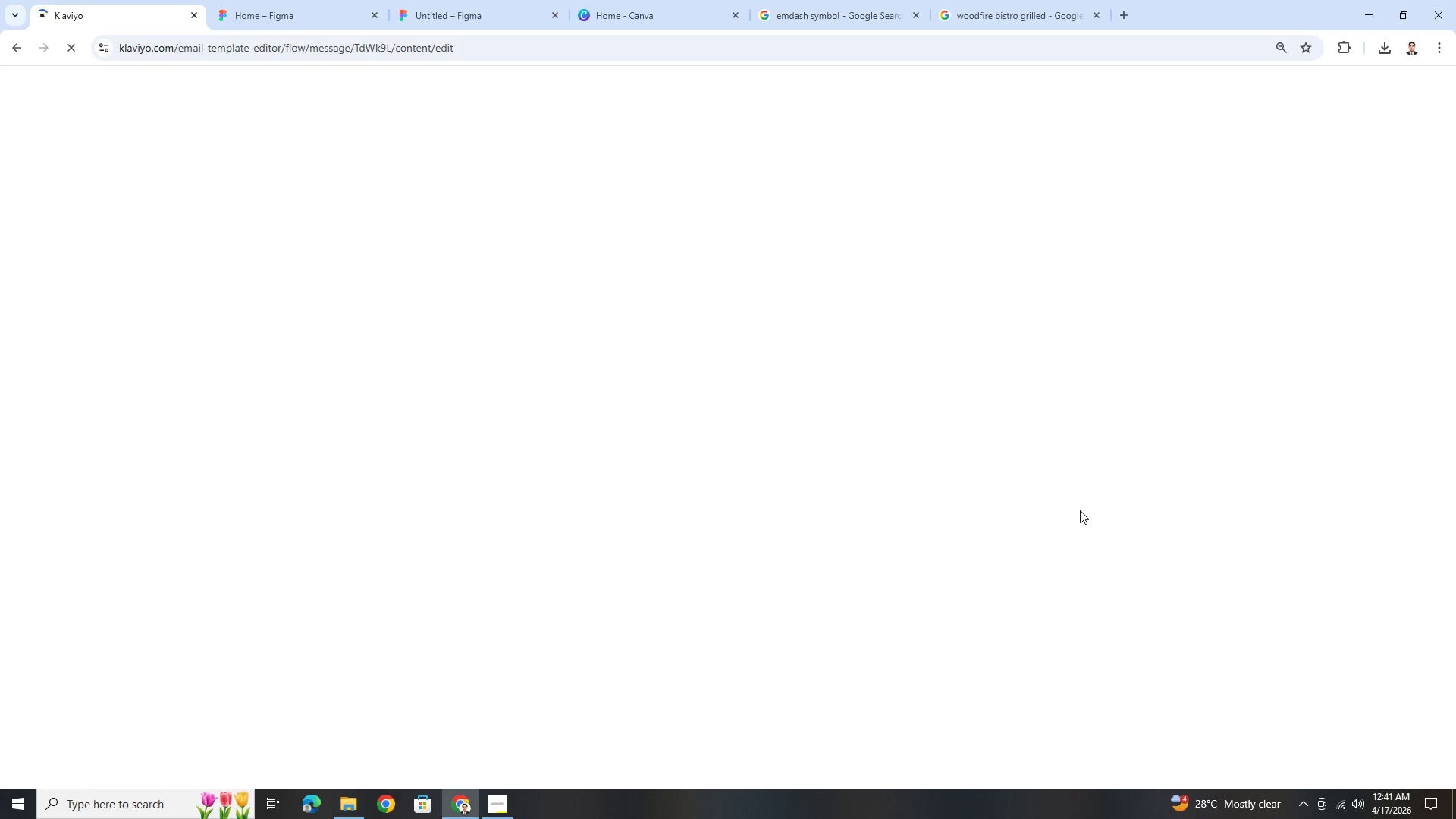 
wait(9.34)
 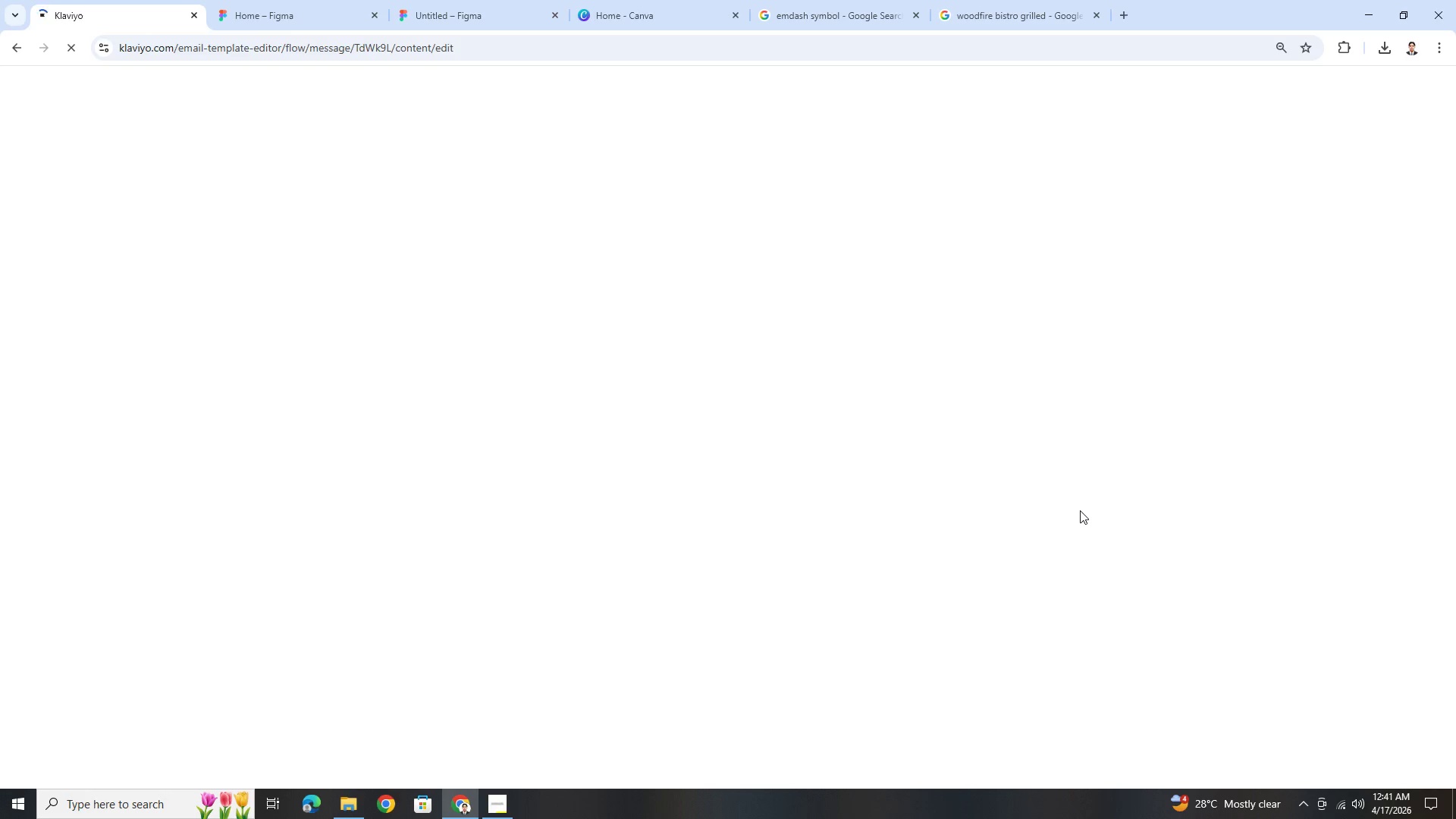 
scroll: coordinate [880, 626], scroll_direction: down, amount: 18.0
 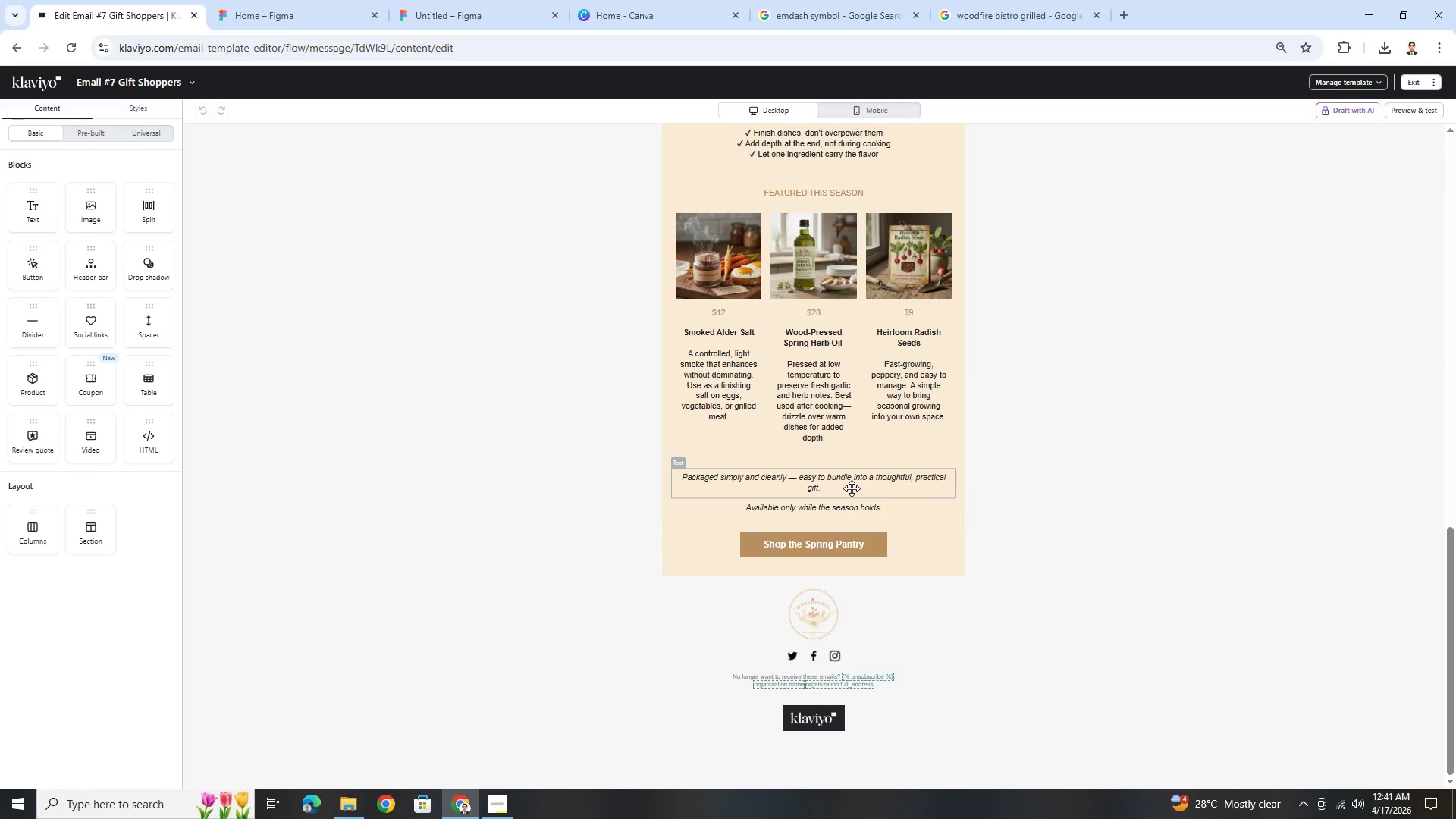 
double_click([852, 488])
 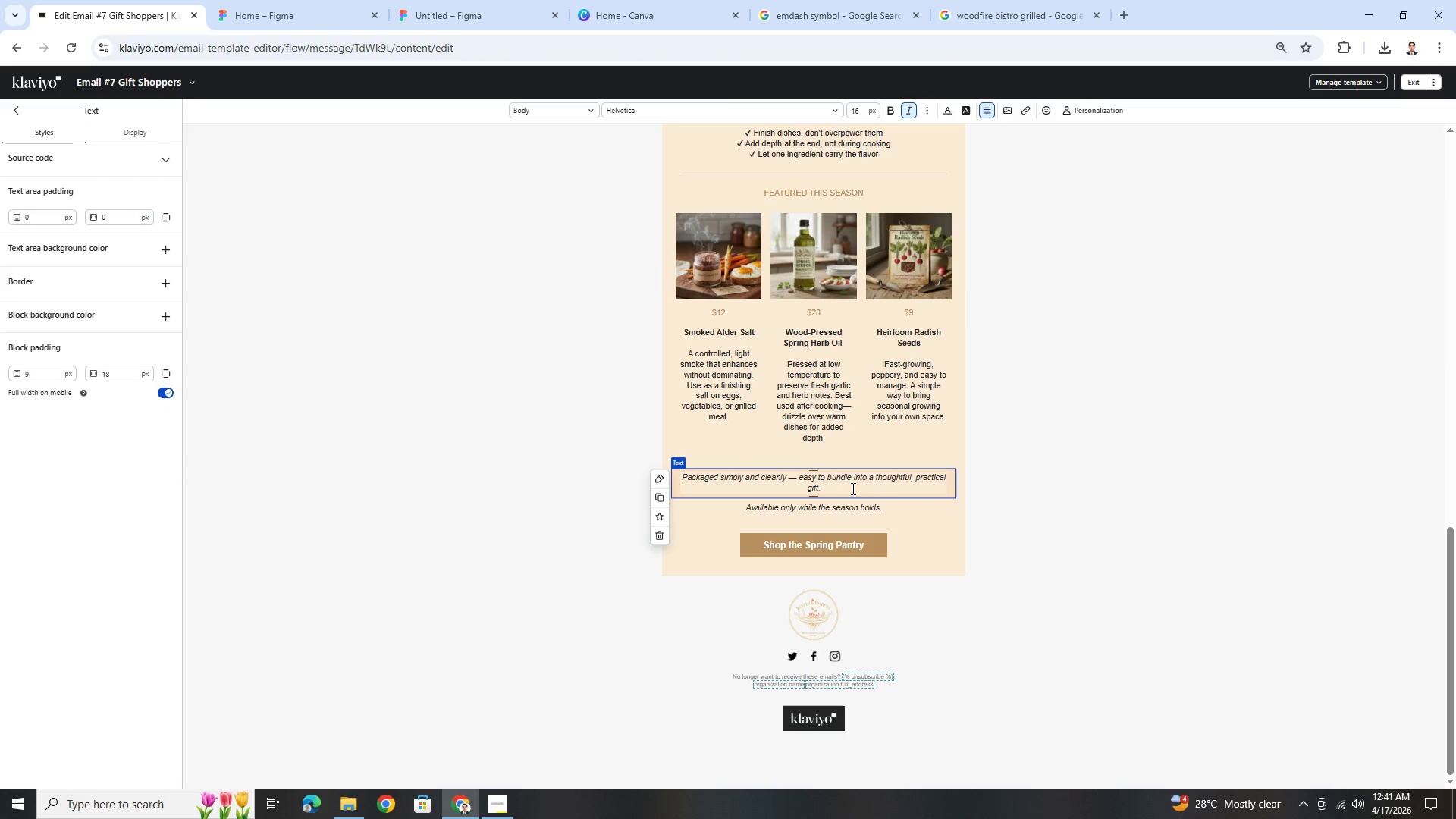 
double_click([852, 488])
 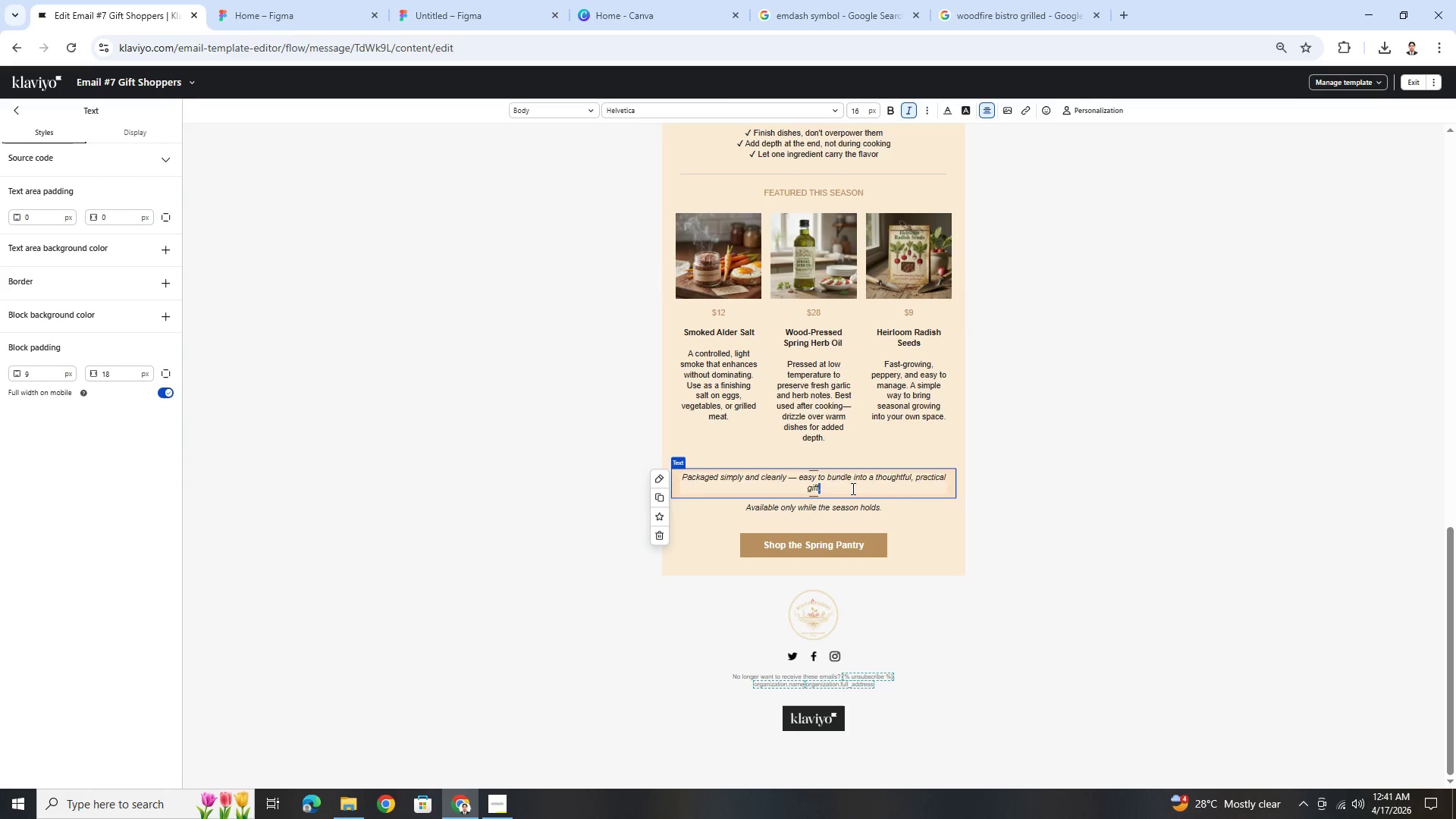 
triple_click([852, 488])
 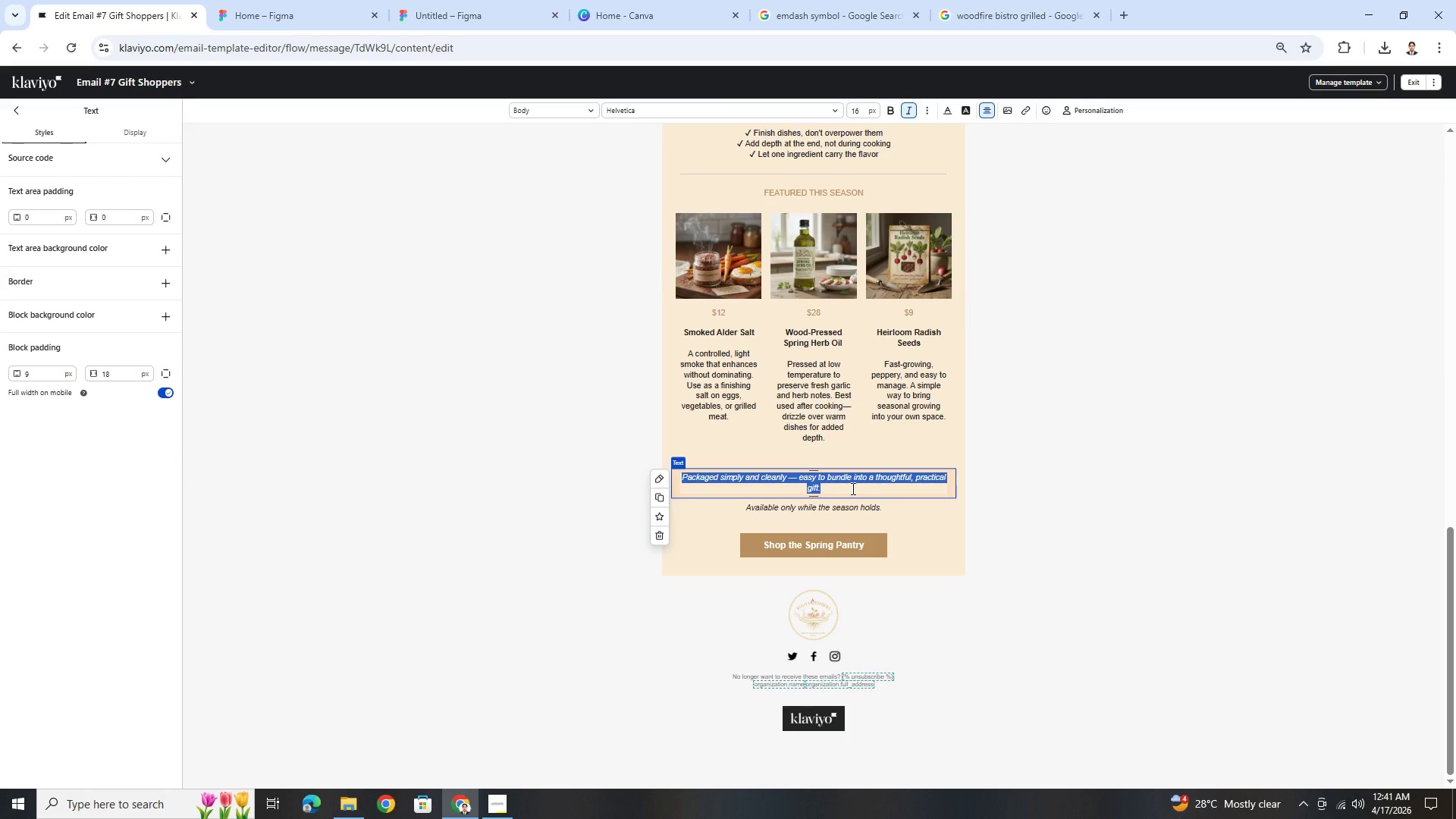 
key(Control+C)
 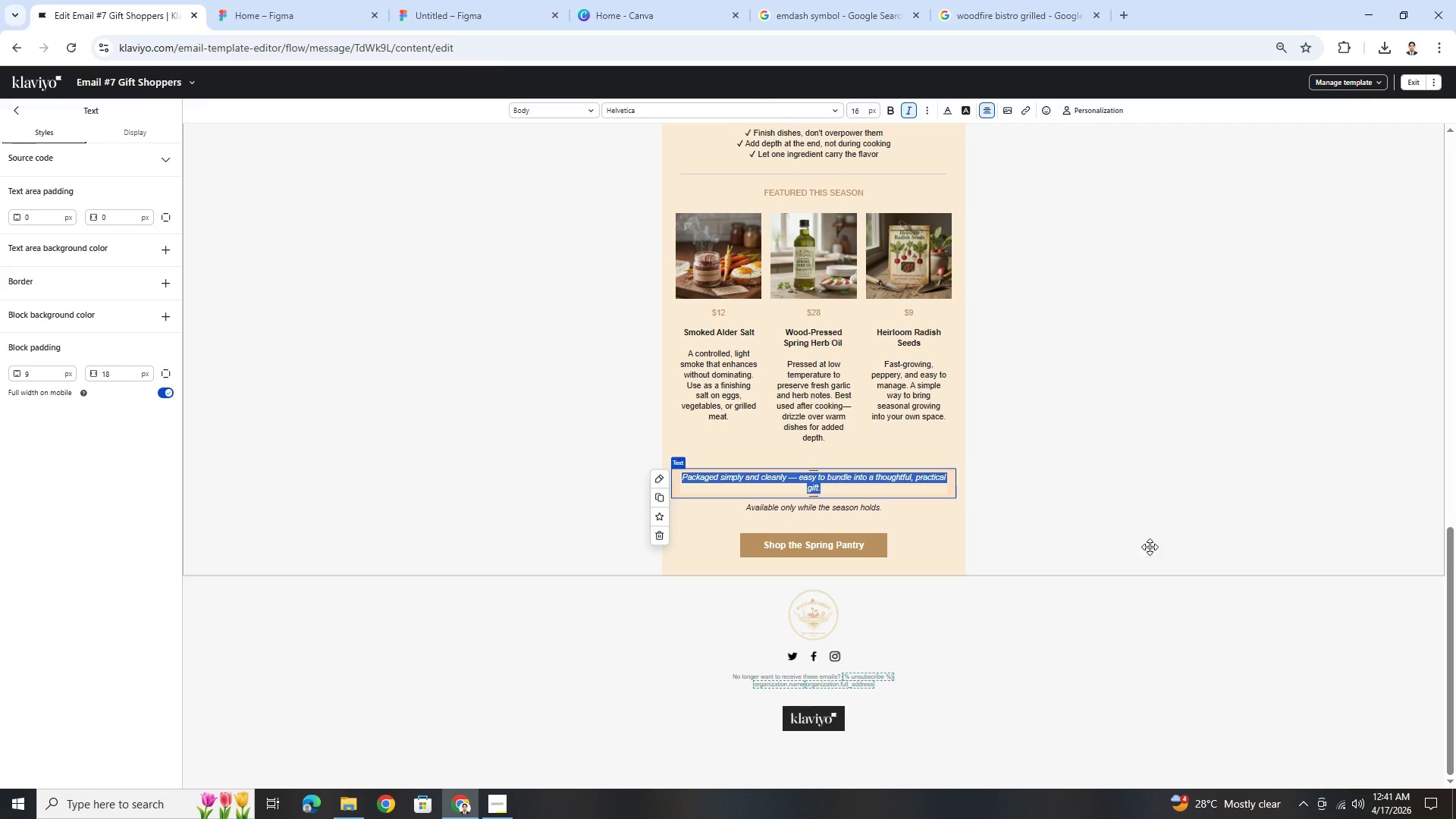 
left_click([1151, 547])
 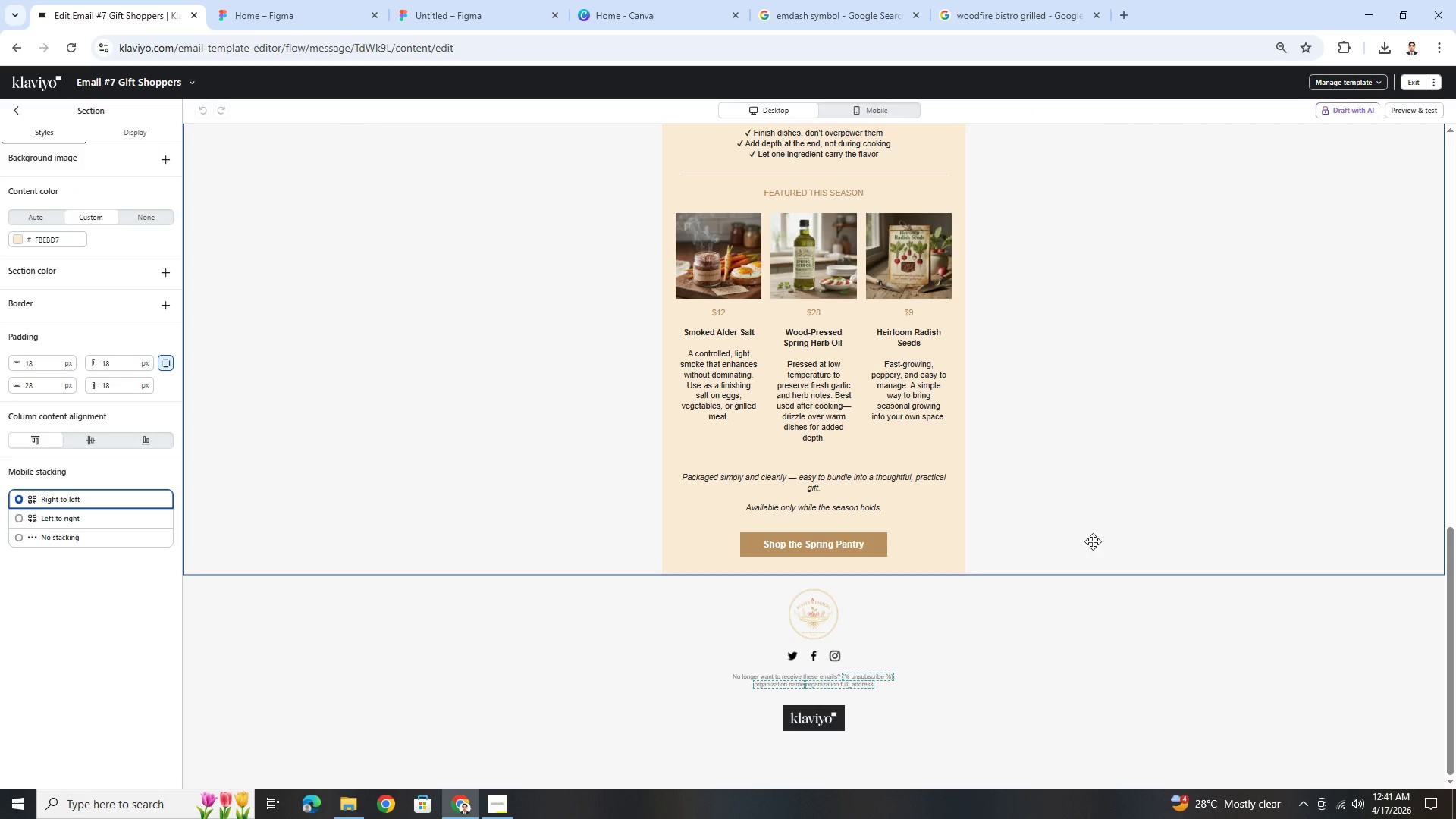 
scroll: coordinate [1034, 485], scroll_direction: up, amount: 4.0
 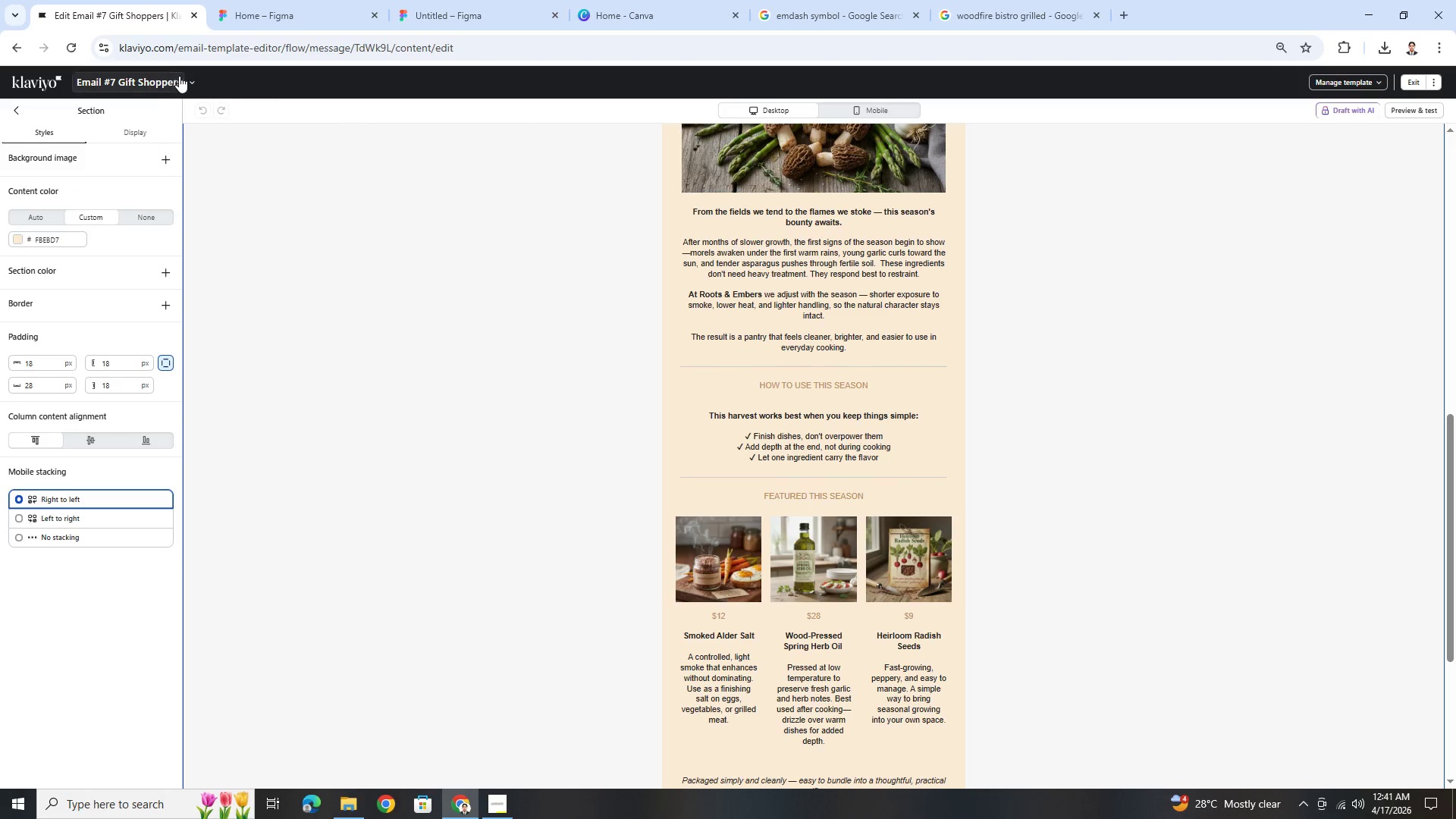 
left_click([191, 80])
 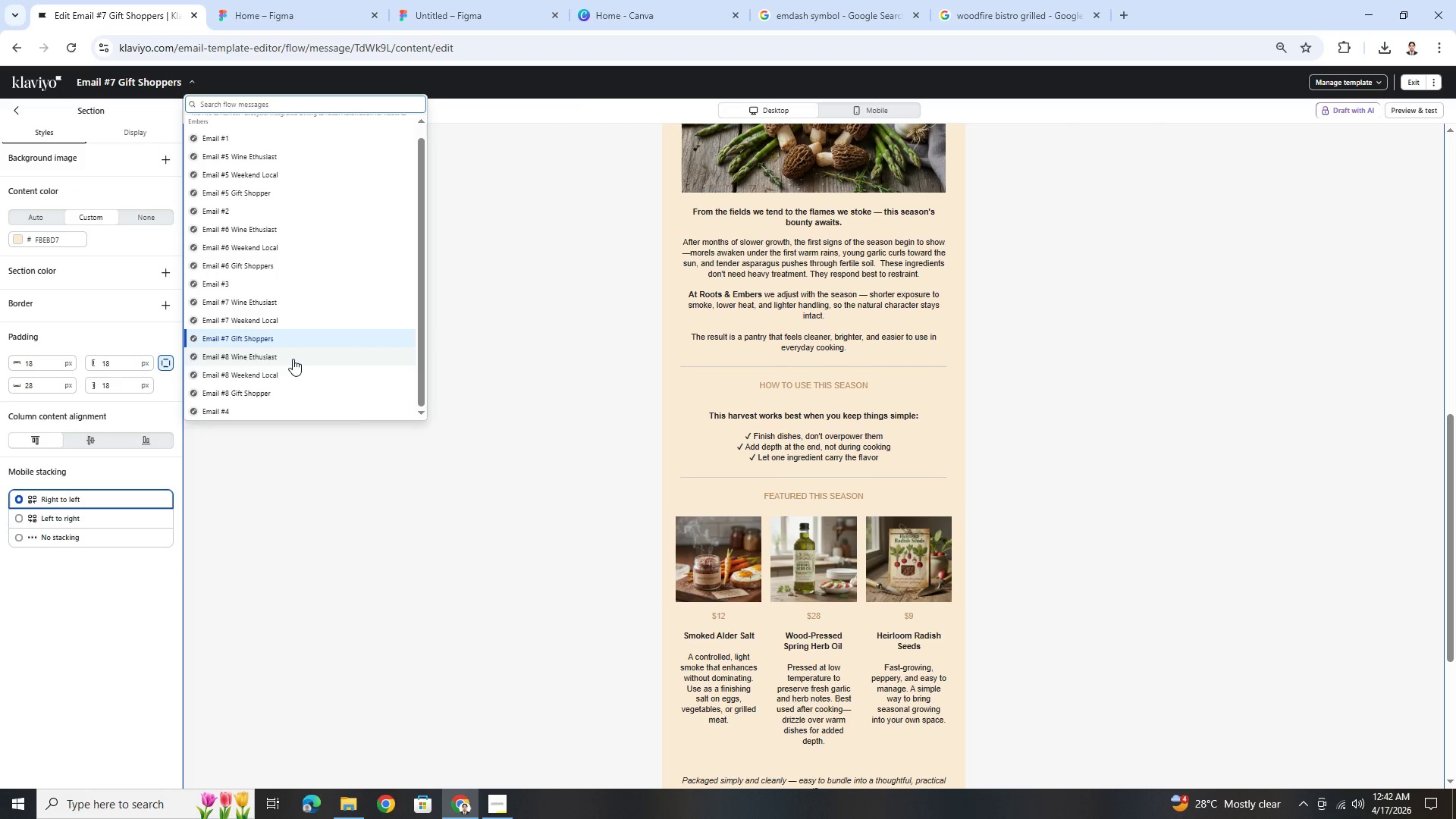 
wait(8.95)
 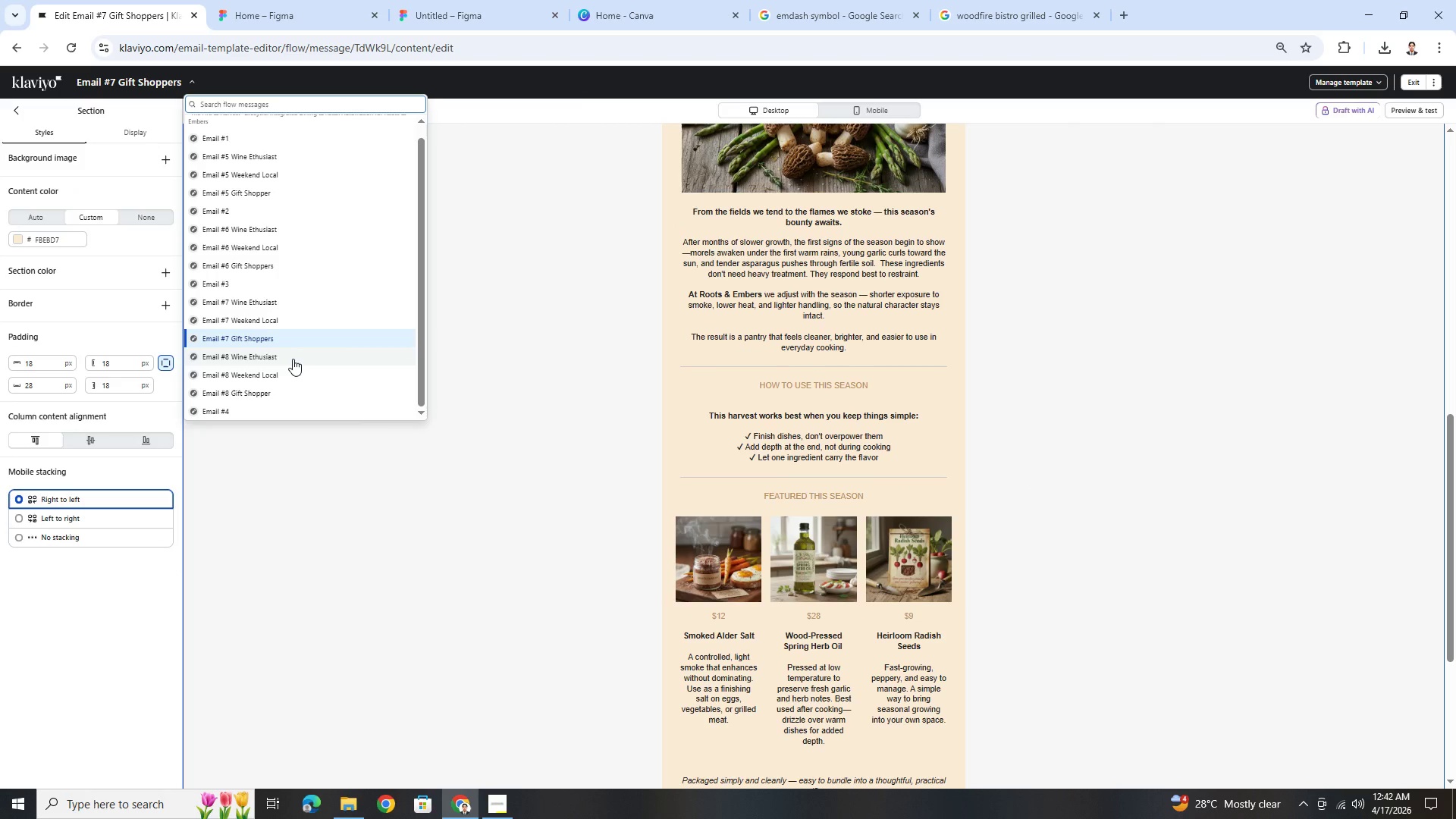 
left_click([297, 390])
 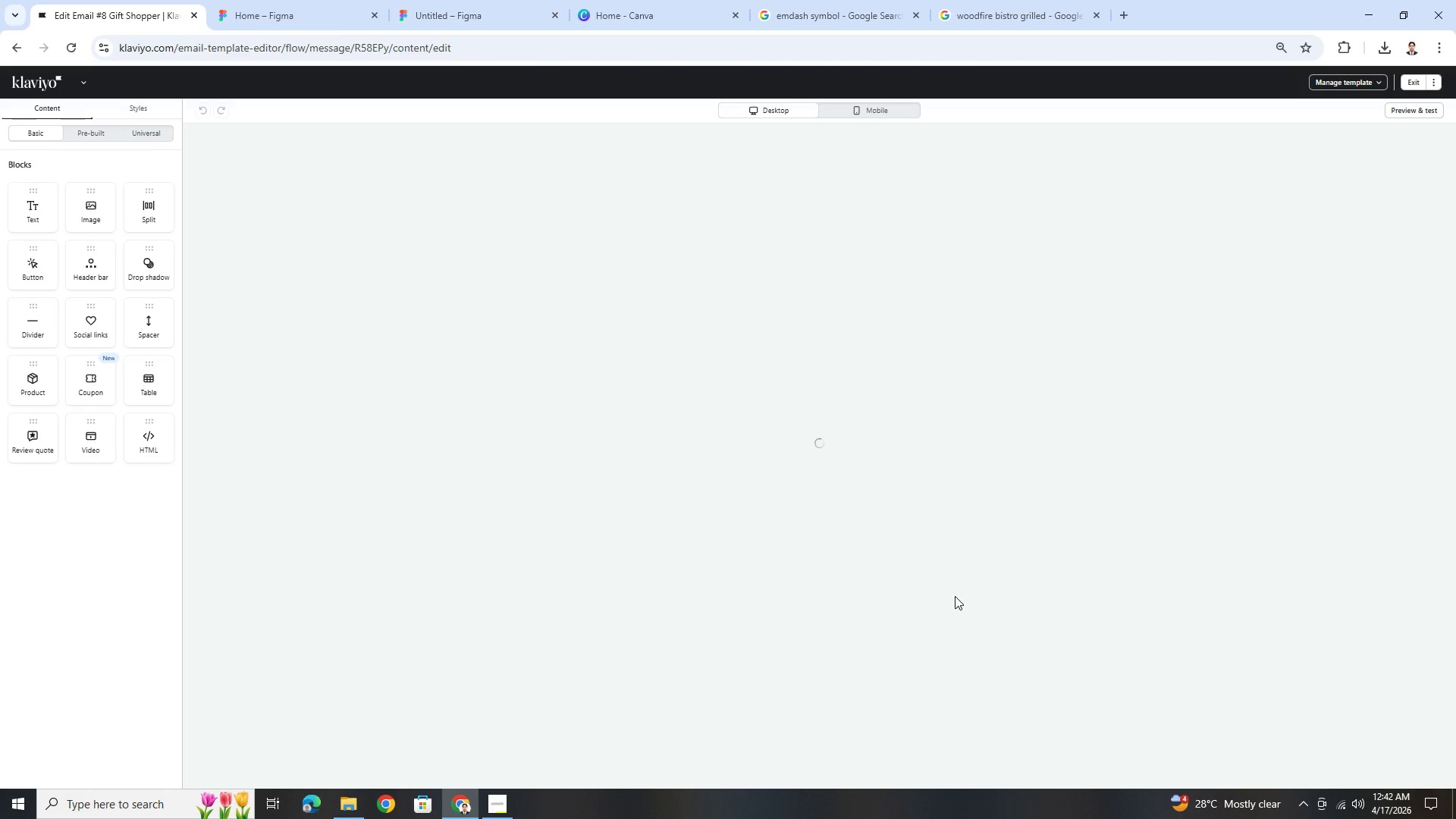 
wait(14.83)
 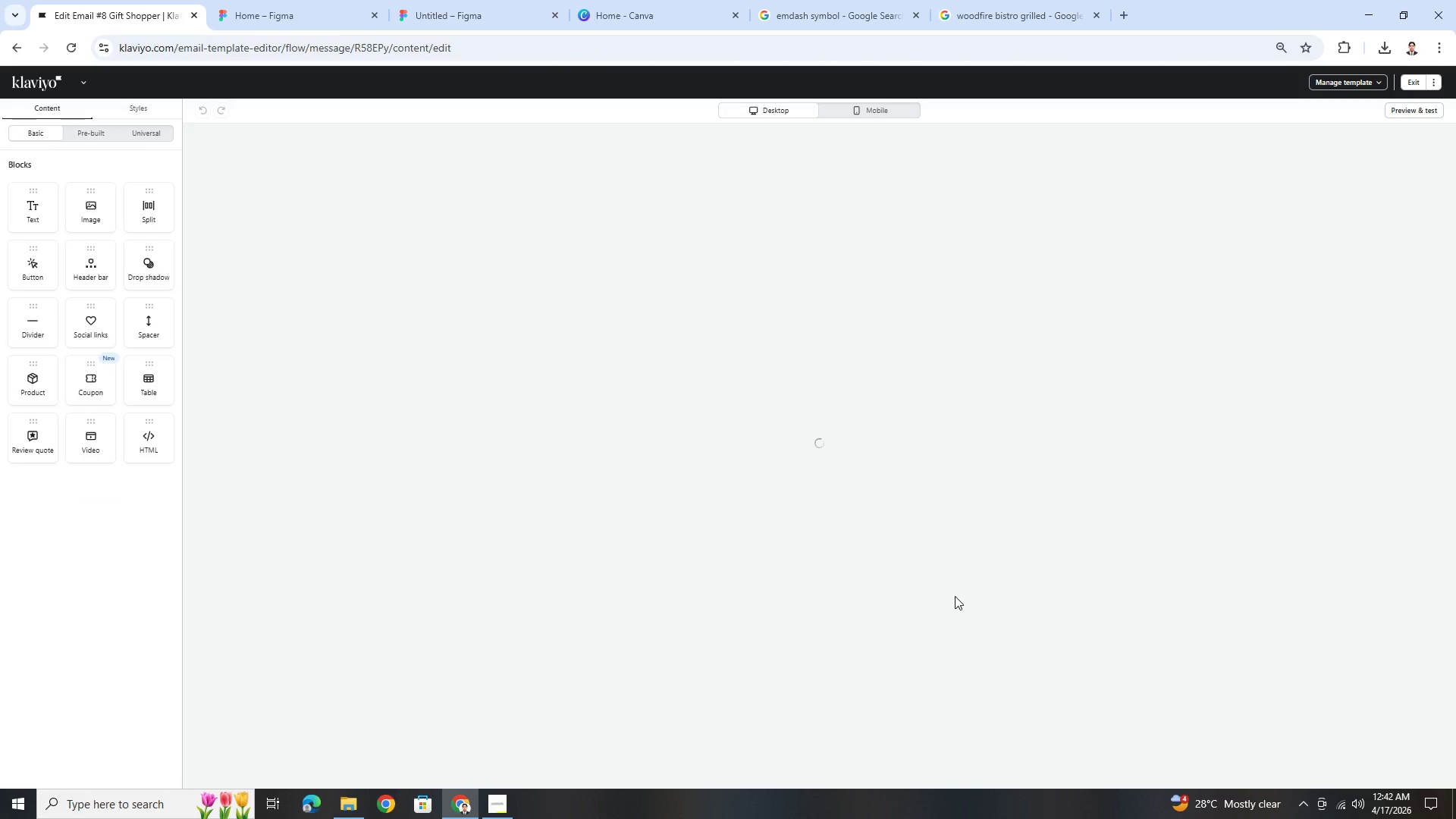 
scroll: coordinate [944, 607], scroll_direction: down, amount: 10.0
 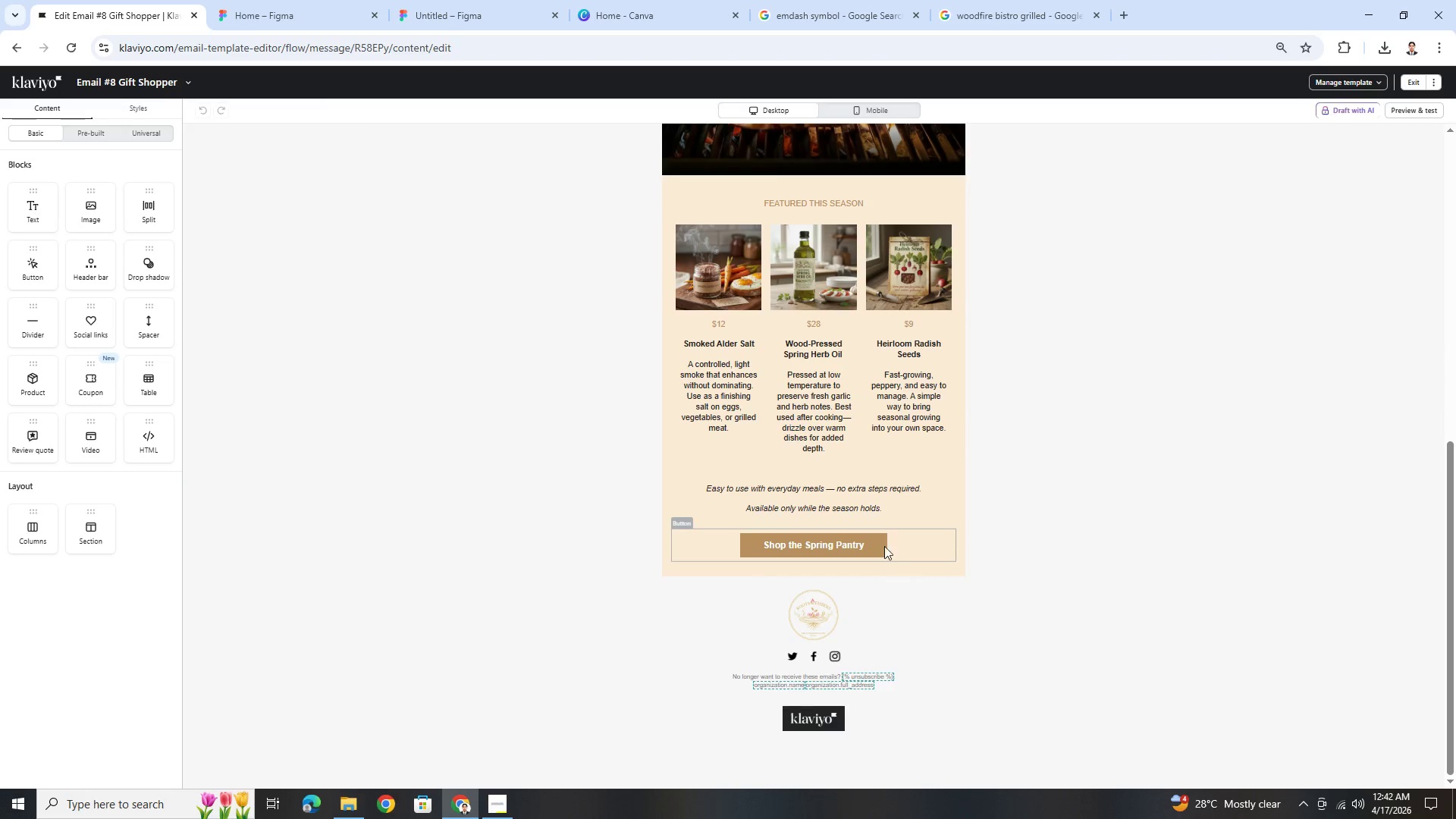 
left_click([883, 544])
 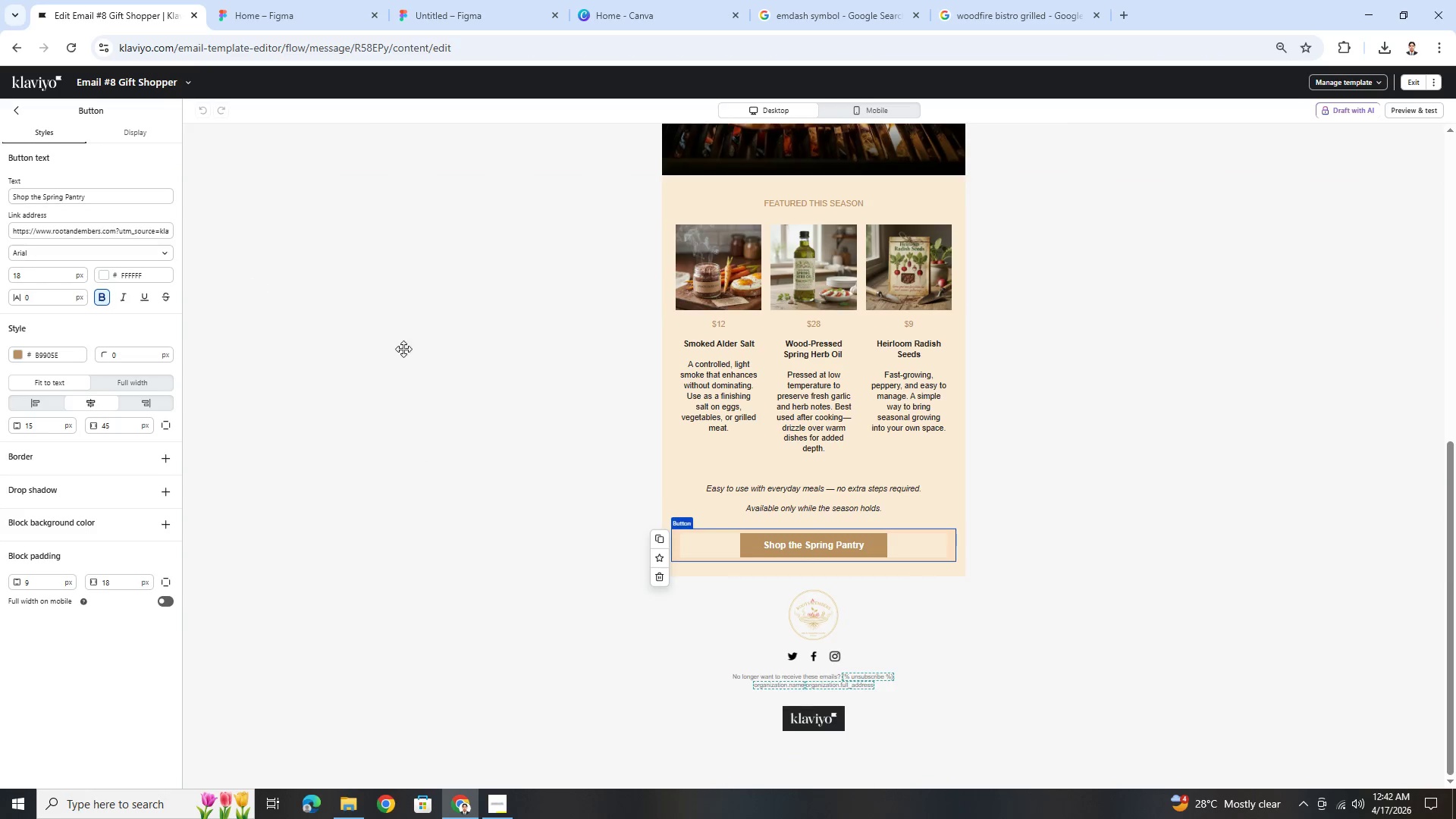 
double_click([778, 485])
 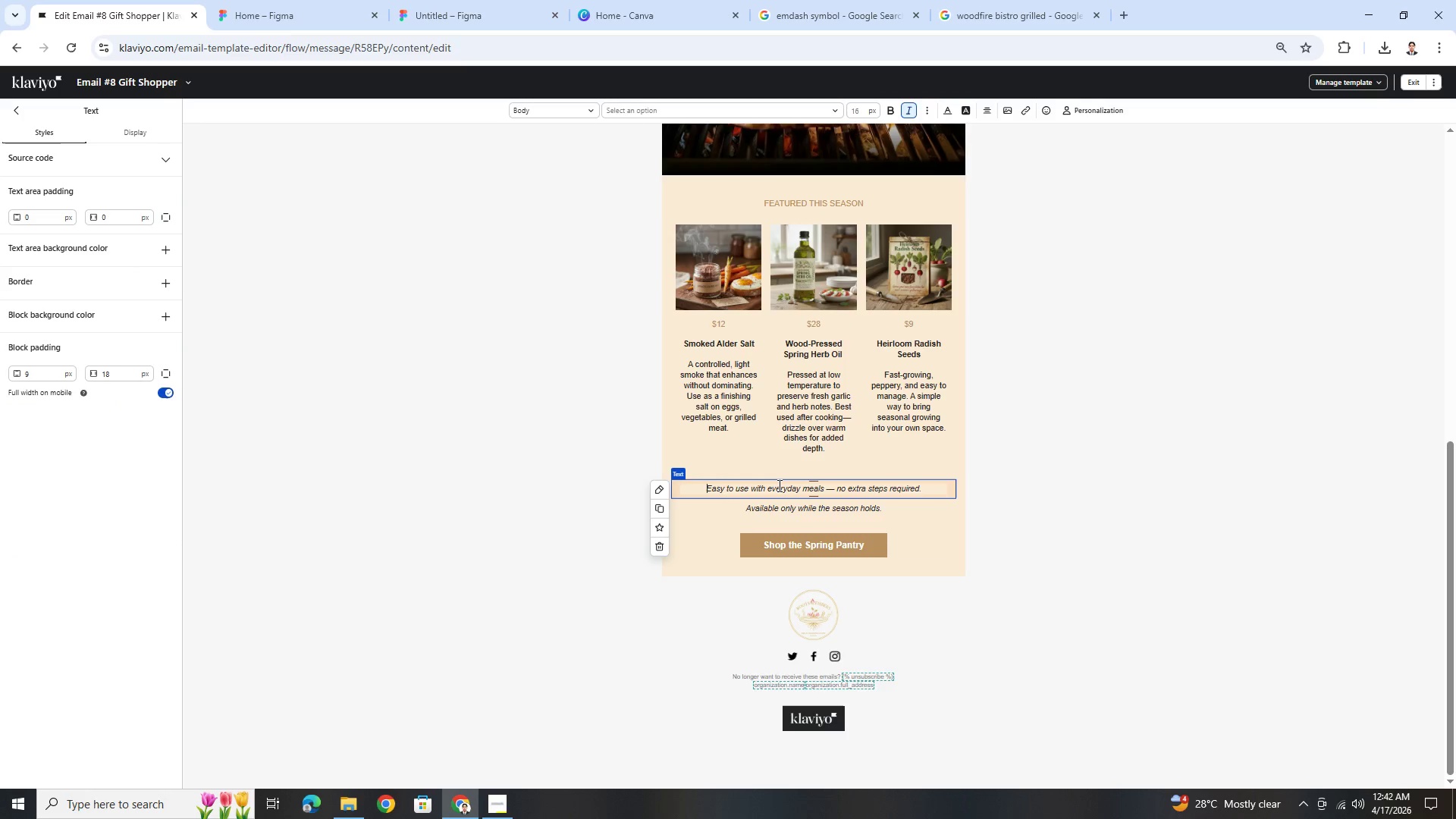 
key(Control+A)
 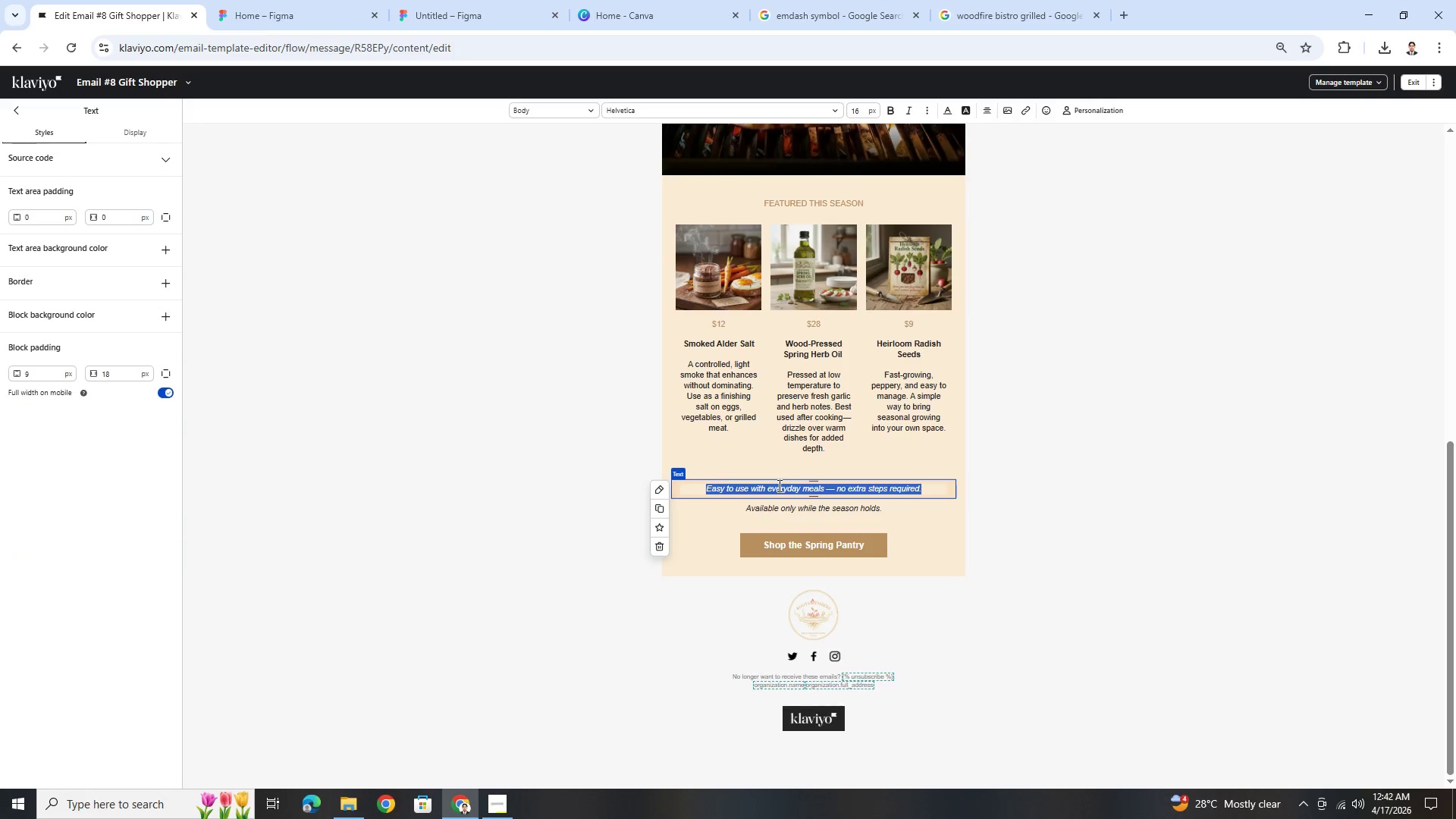 
key(Control+V)
 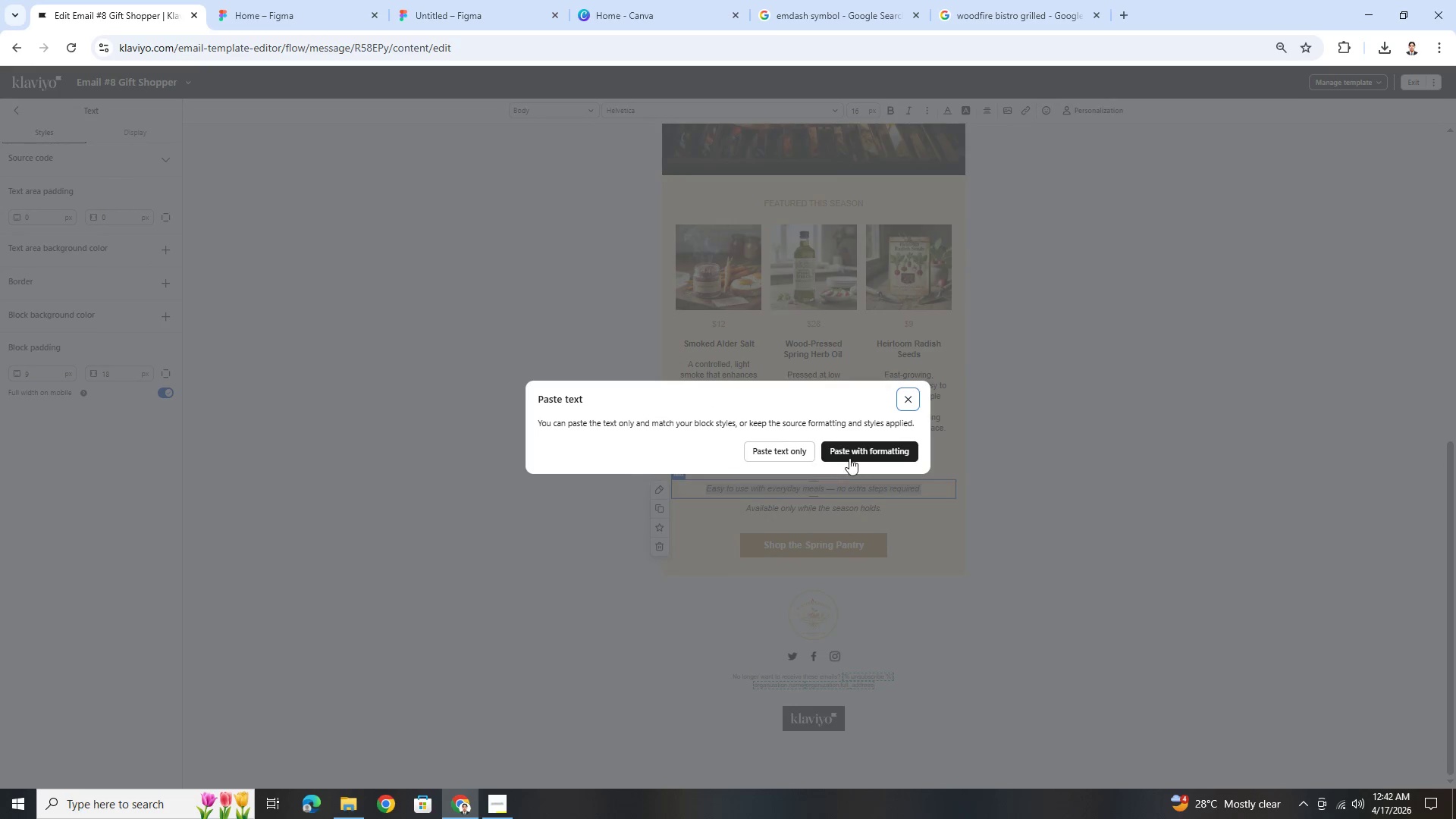 
left_click([849, 456])
 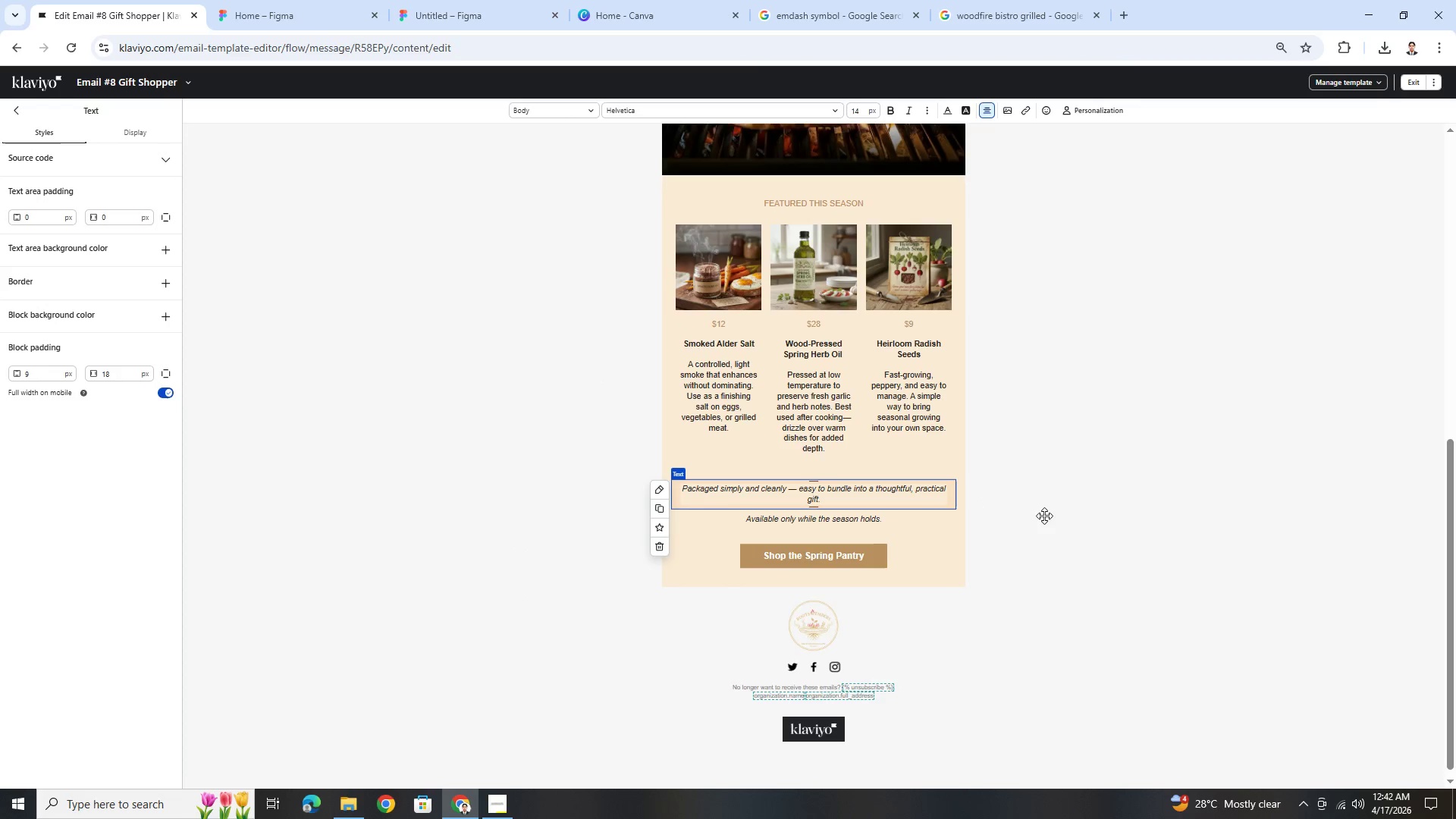 
left_click([1051, 517])
 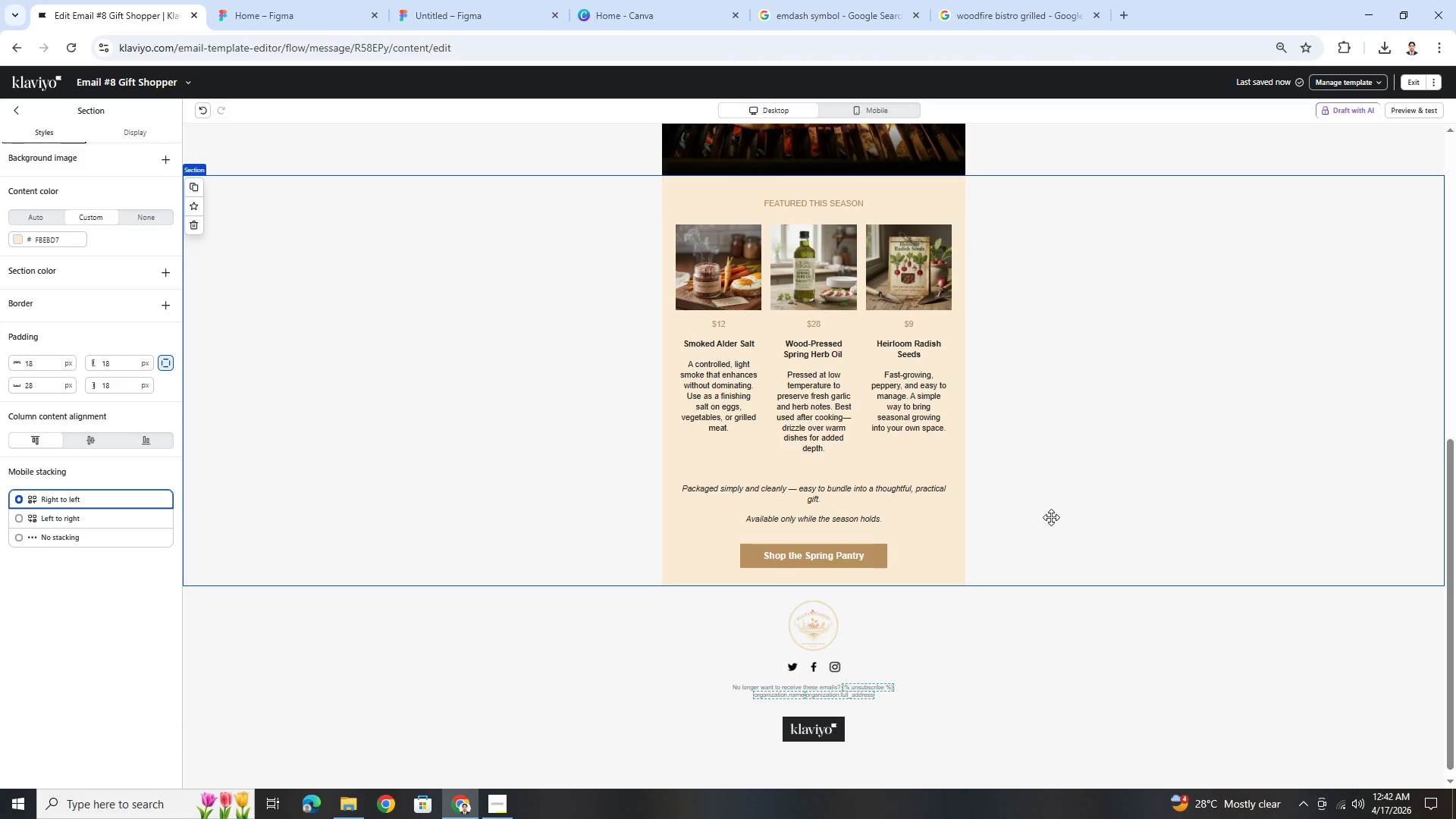 
scroll: coordinate [1075, 510], scroll_direction: up, amount: 11.0
 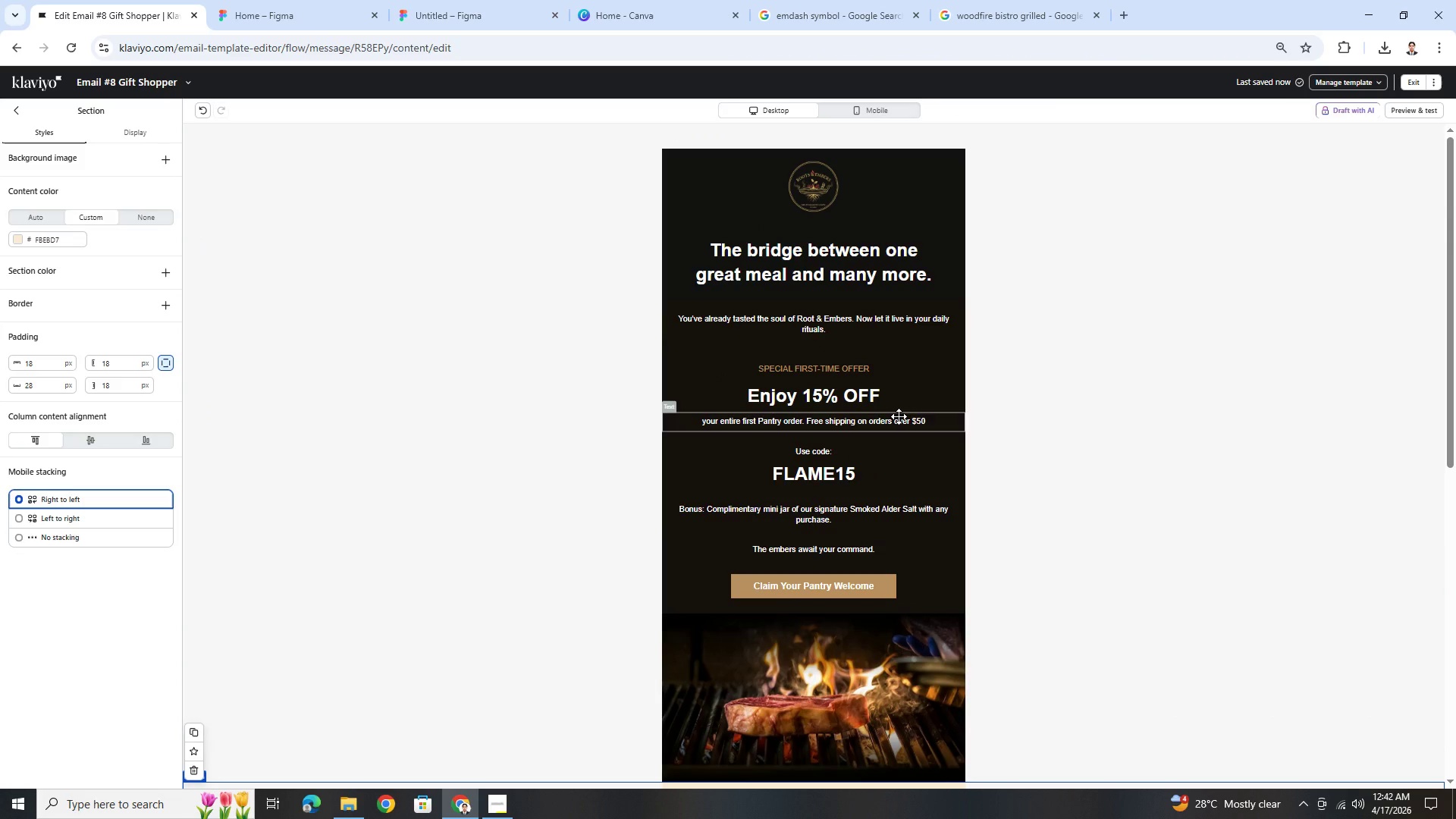 
double_click([899, 416])
 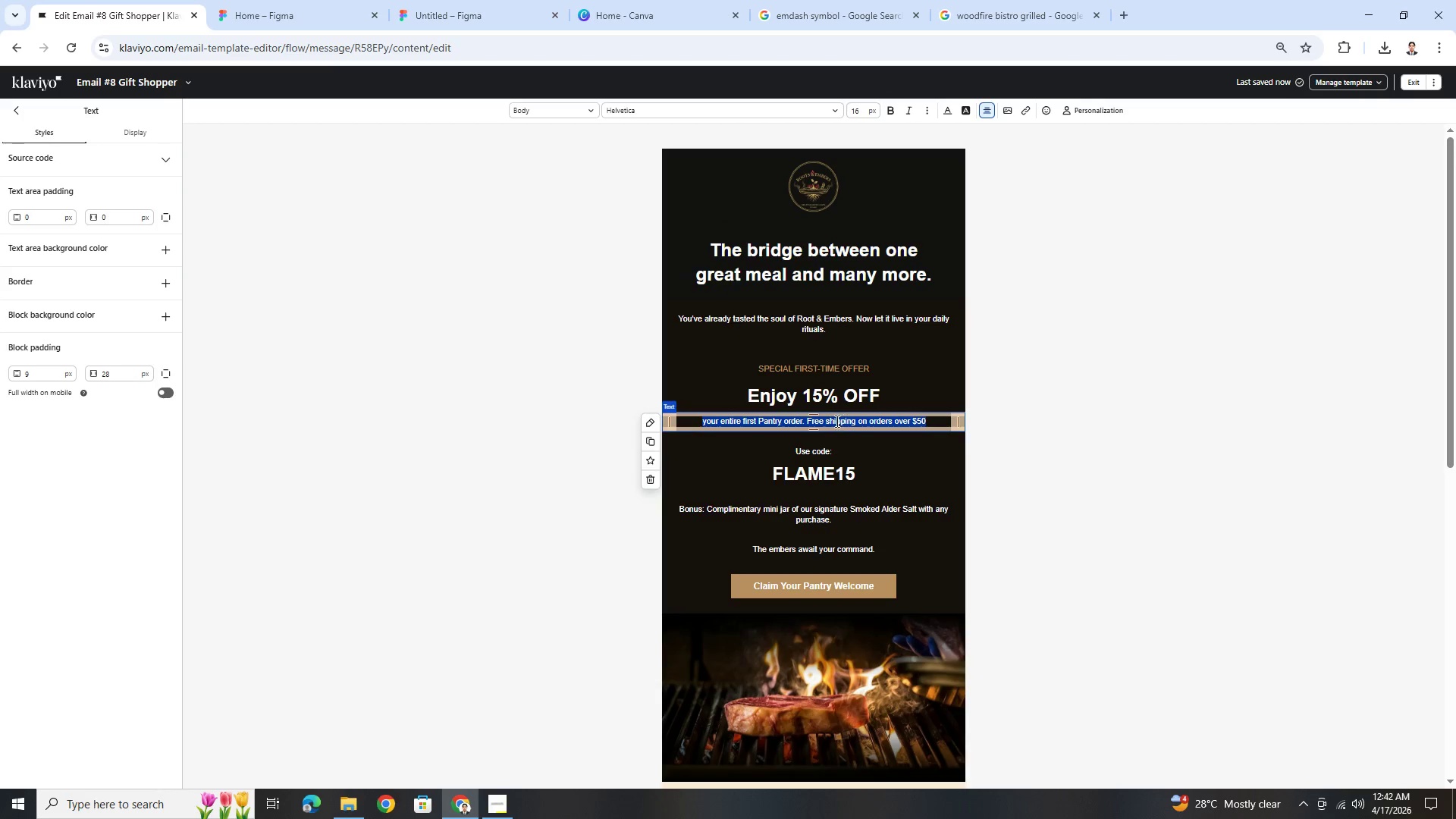 
left_click([812, 424])
 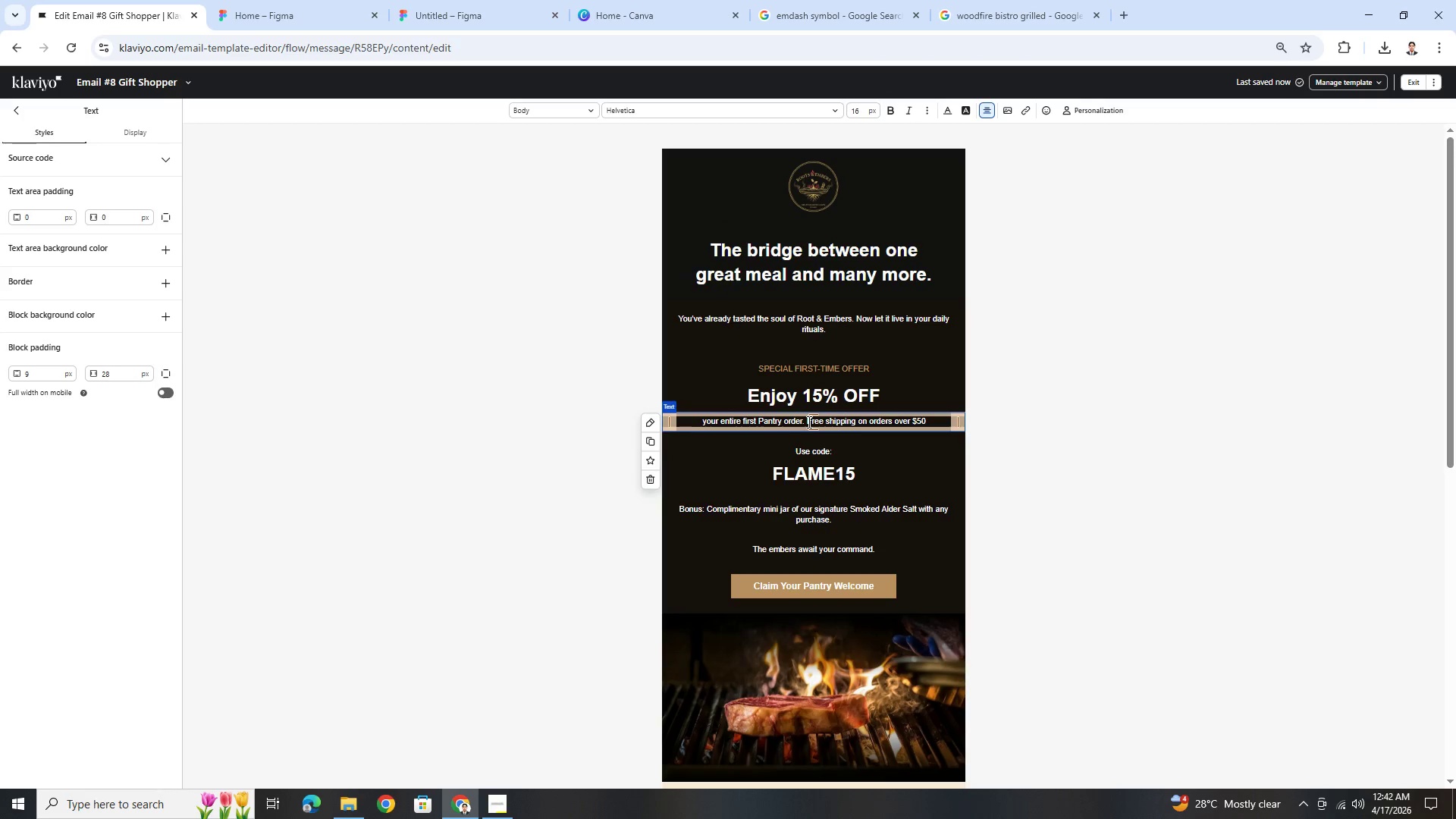 
left_click_drag(start_coordinate=[808, 422], to_coordinate=[937, 419])
 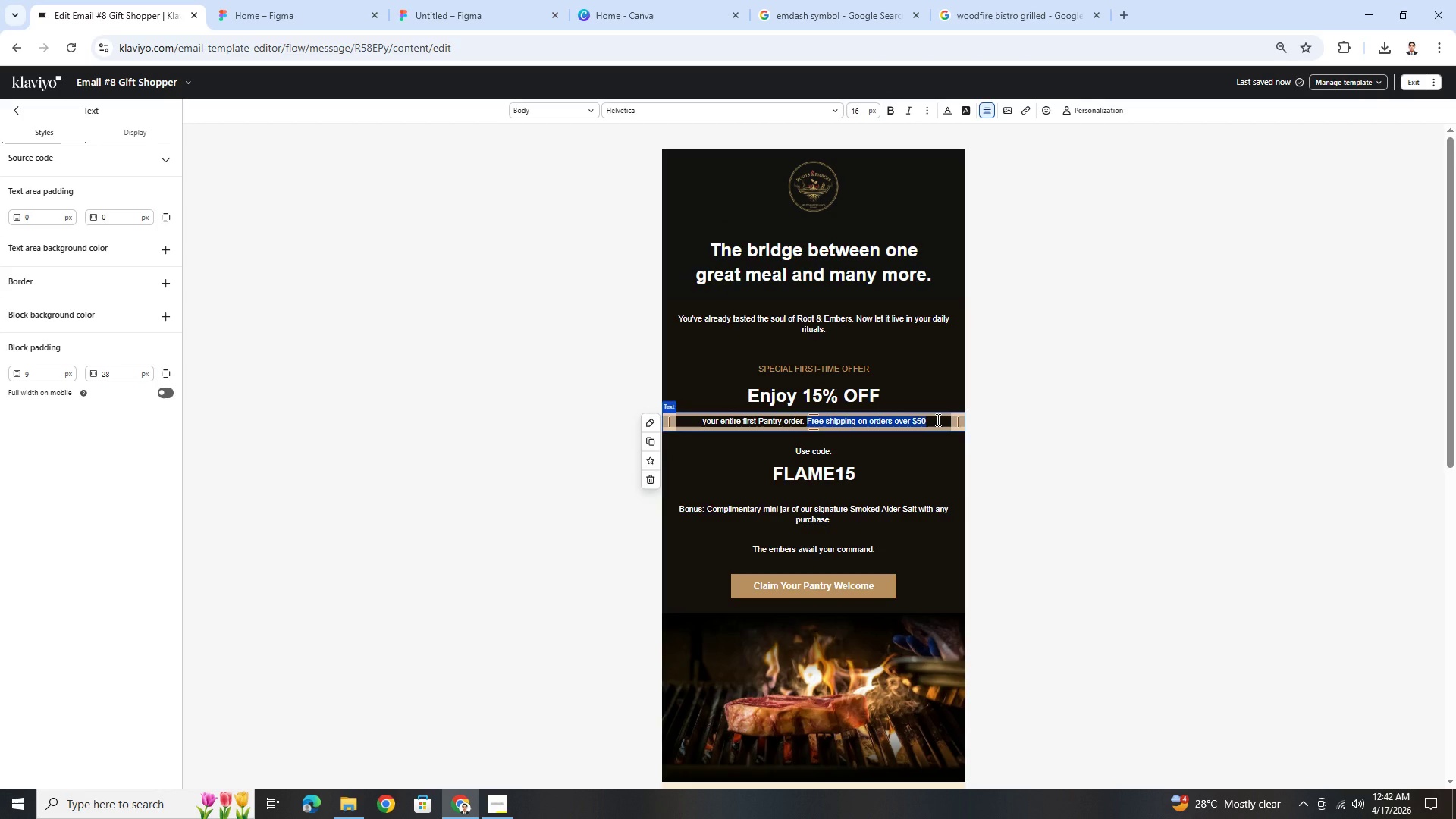 
key(Control+C)
 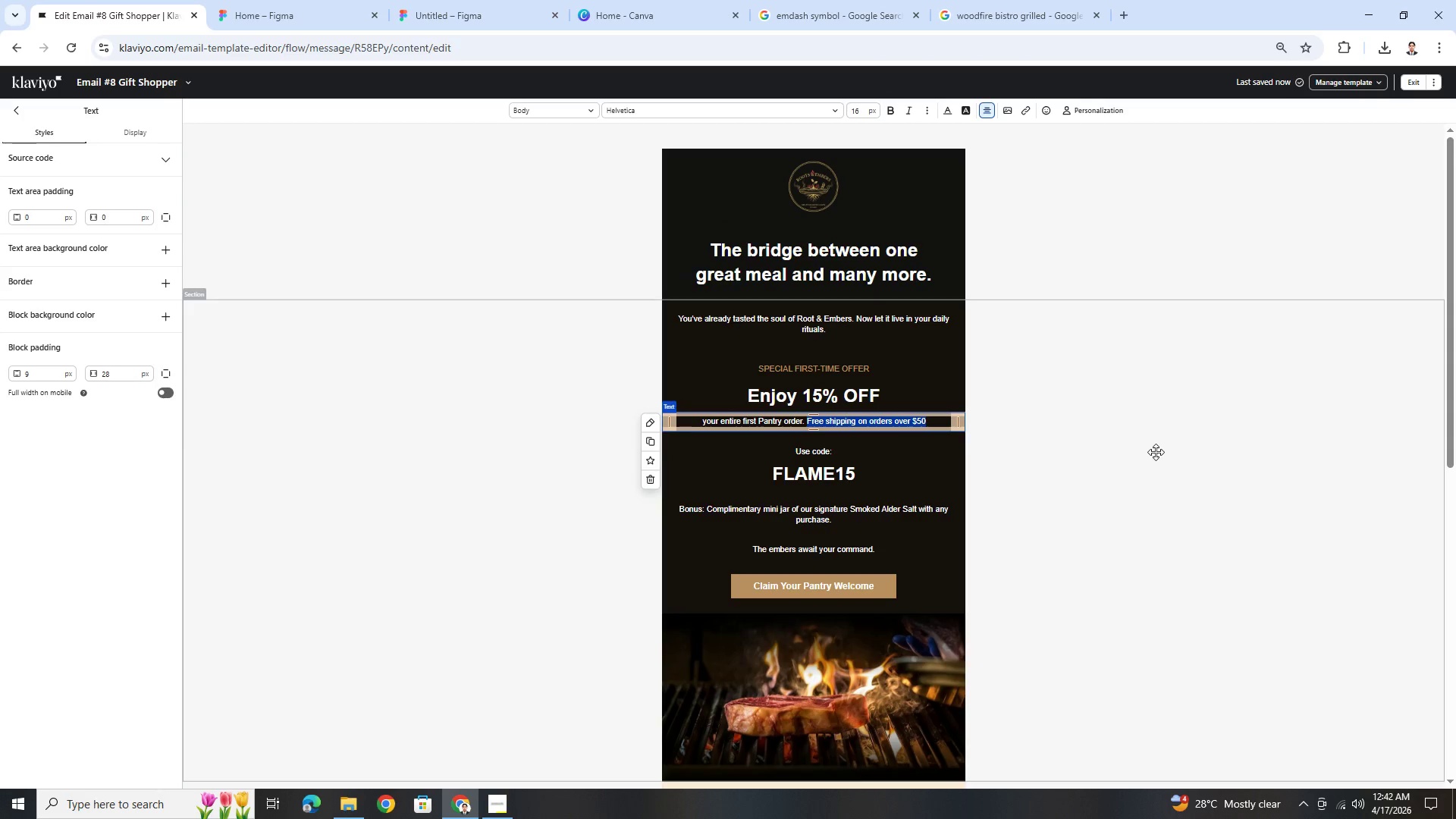 
left_click([1156, 452])
 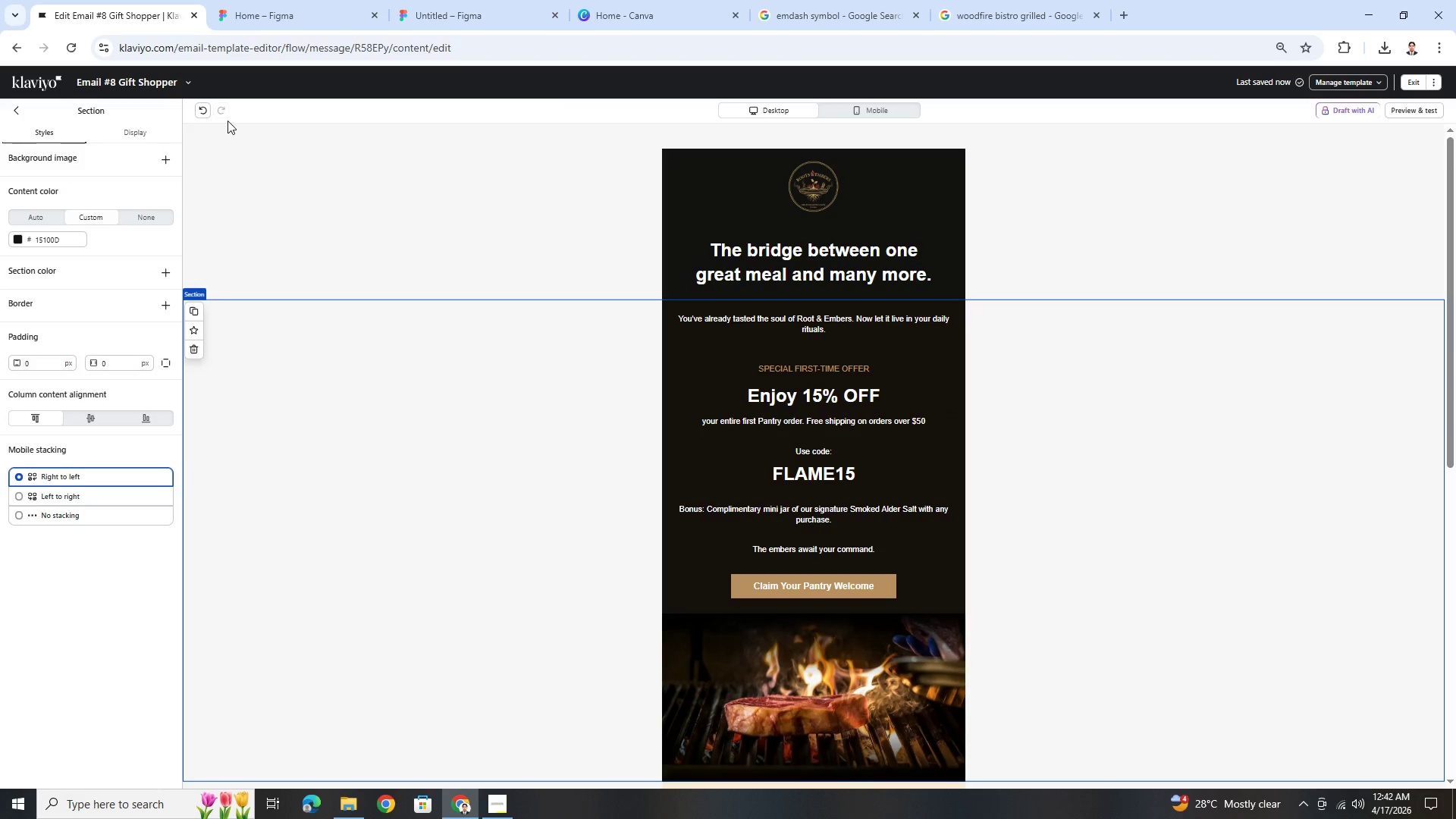 
left_click([188, 88])
 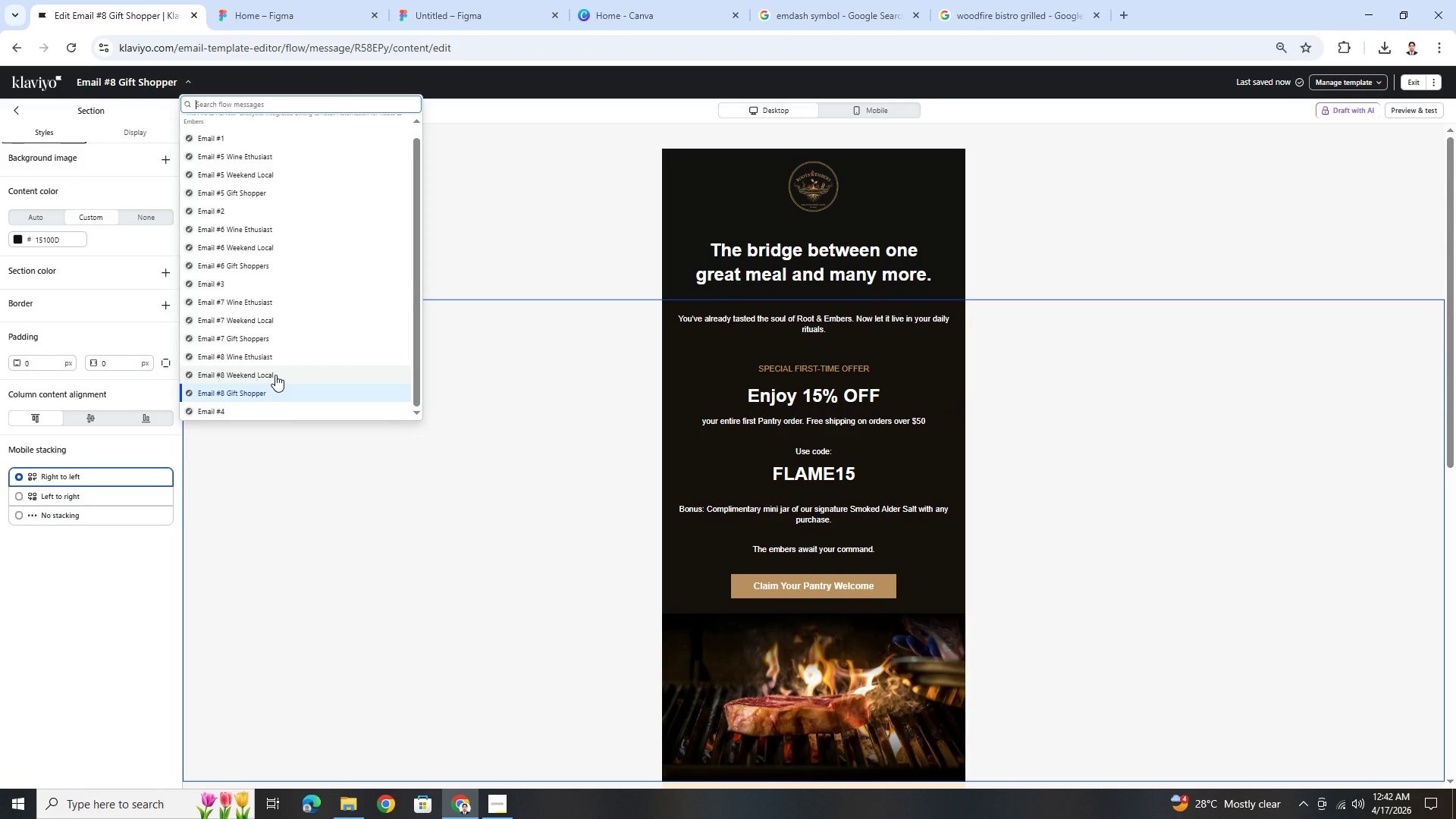 
left_click([275, 375])
 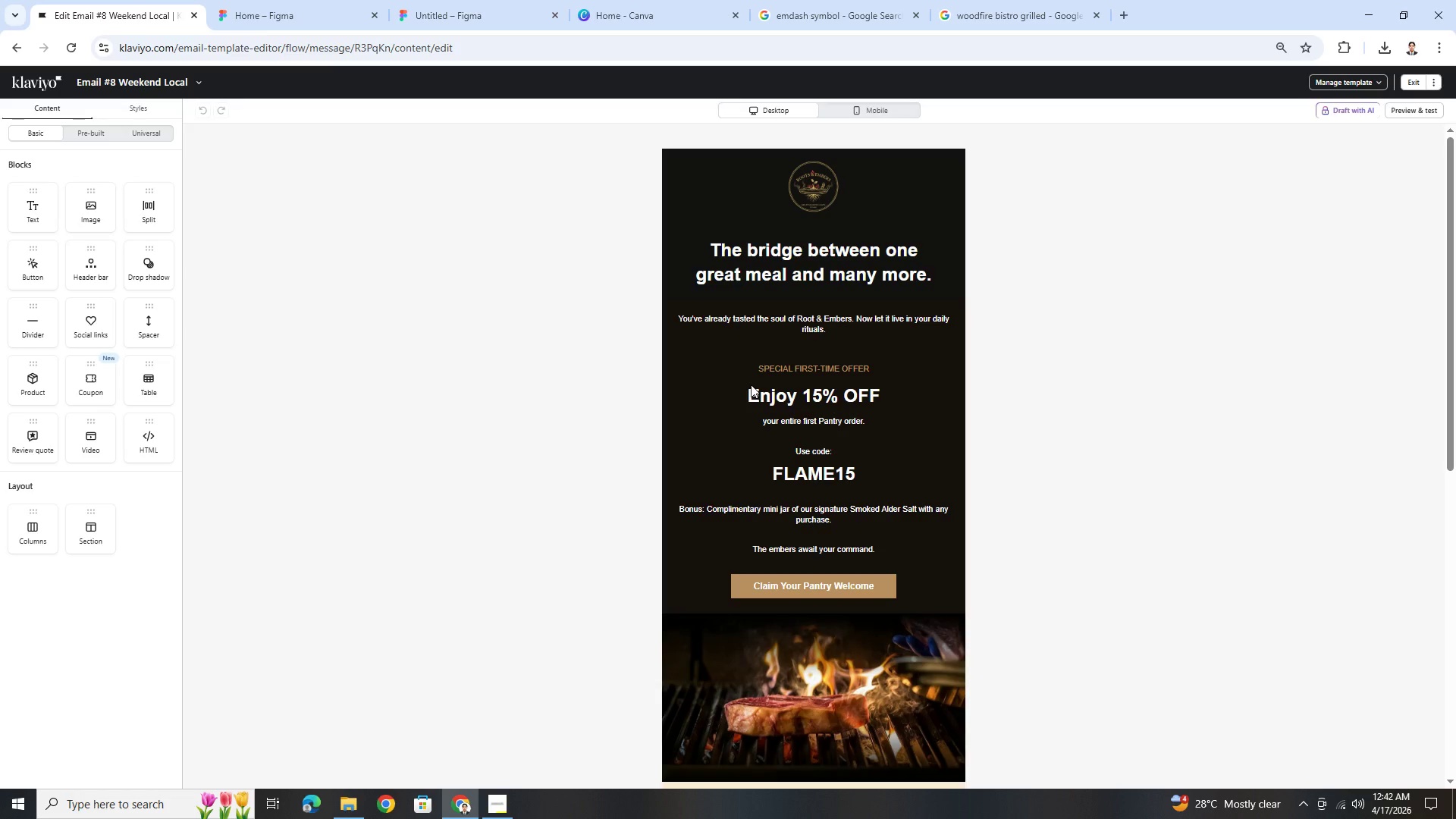 
wait(15.78)
 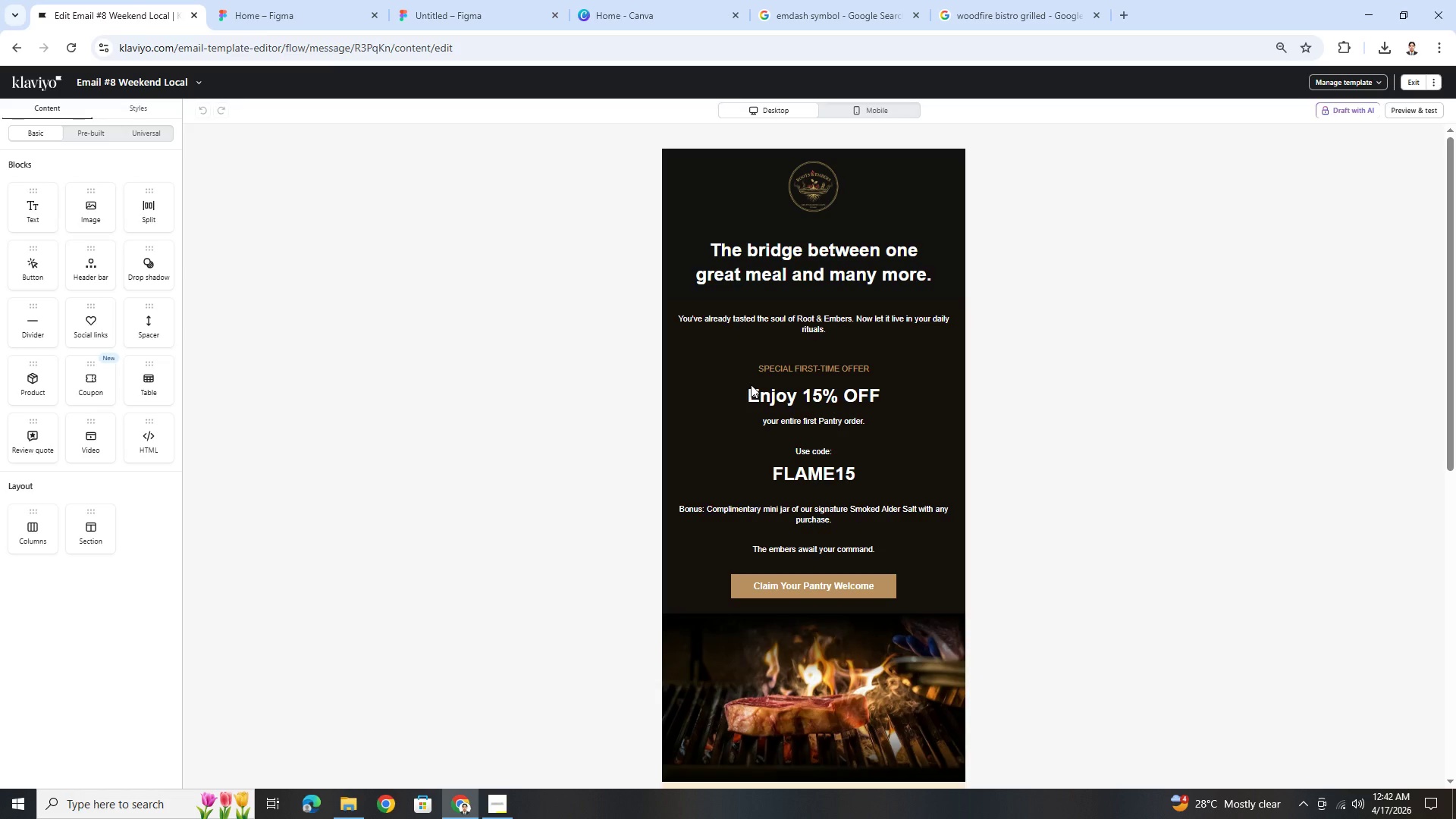 
double_click([873, 419])
 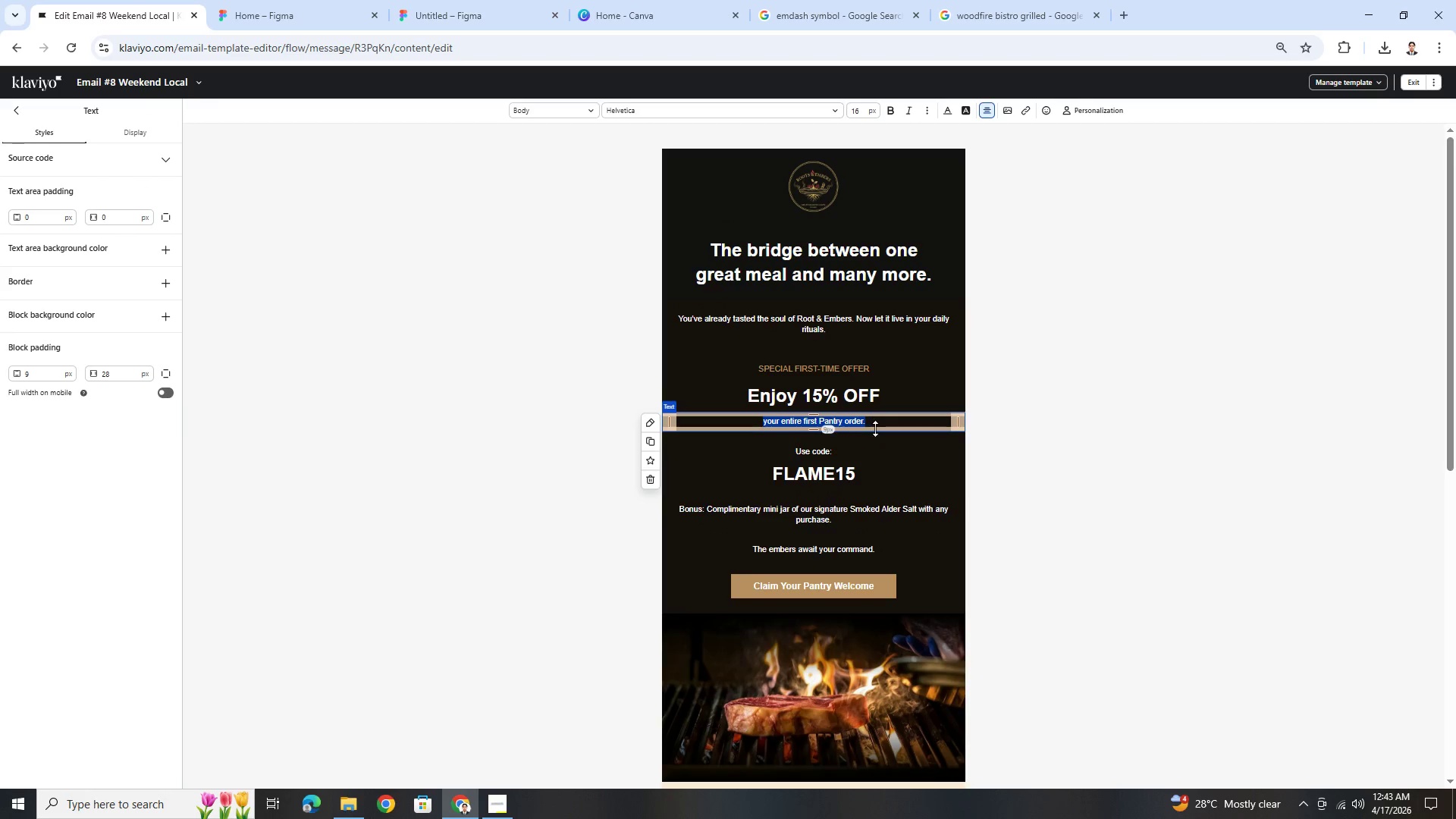 
left_click([875, 422])
 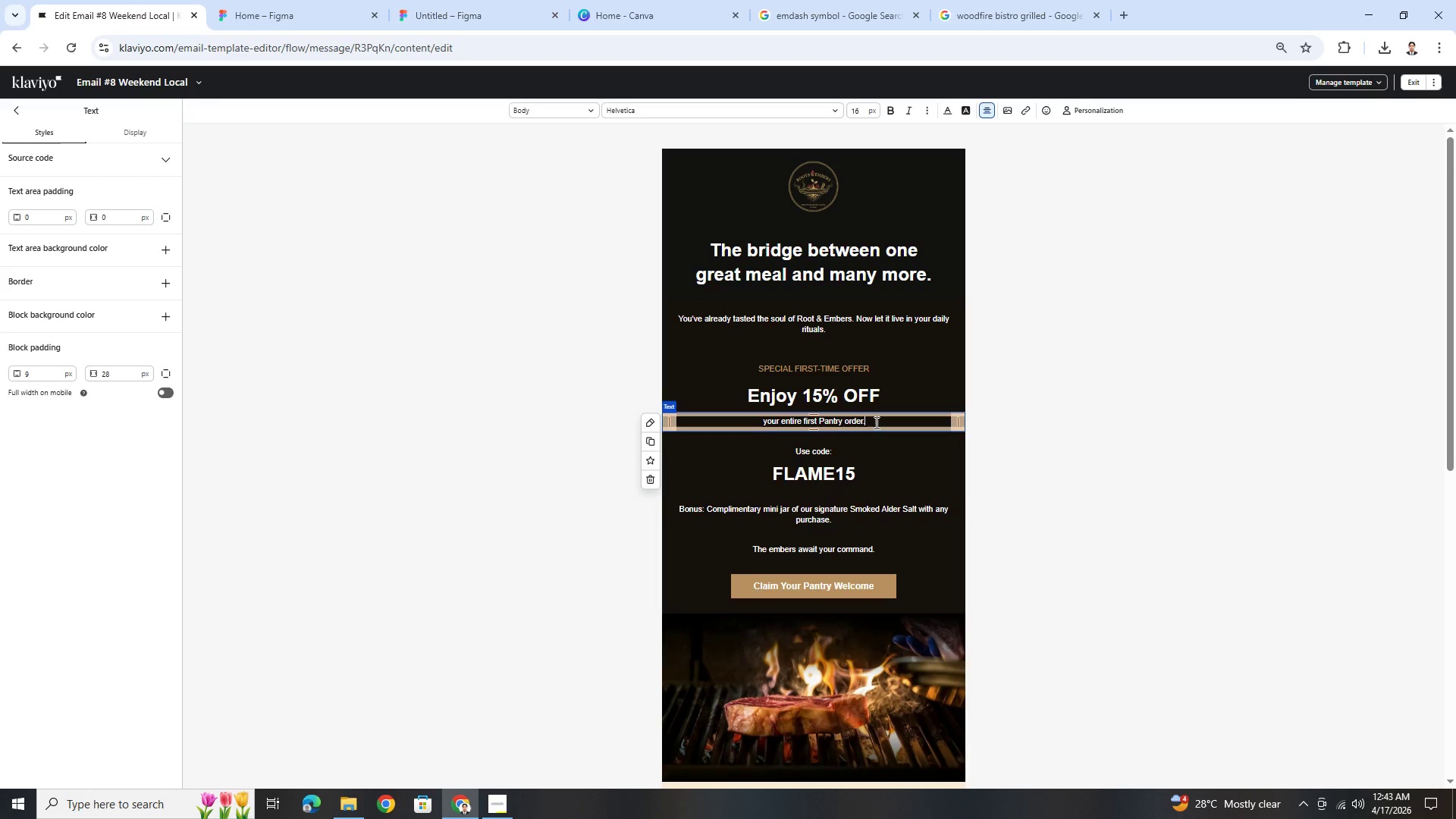 
key(Space)
 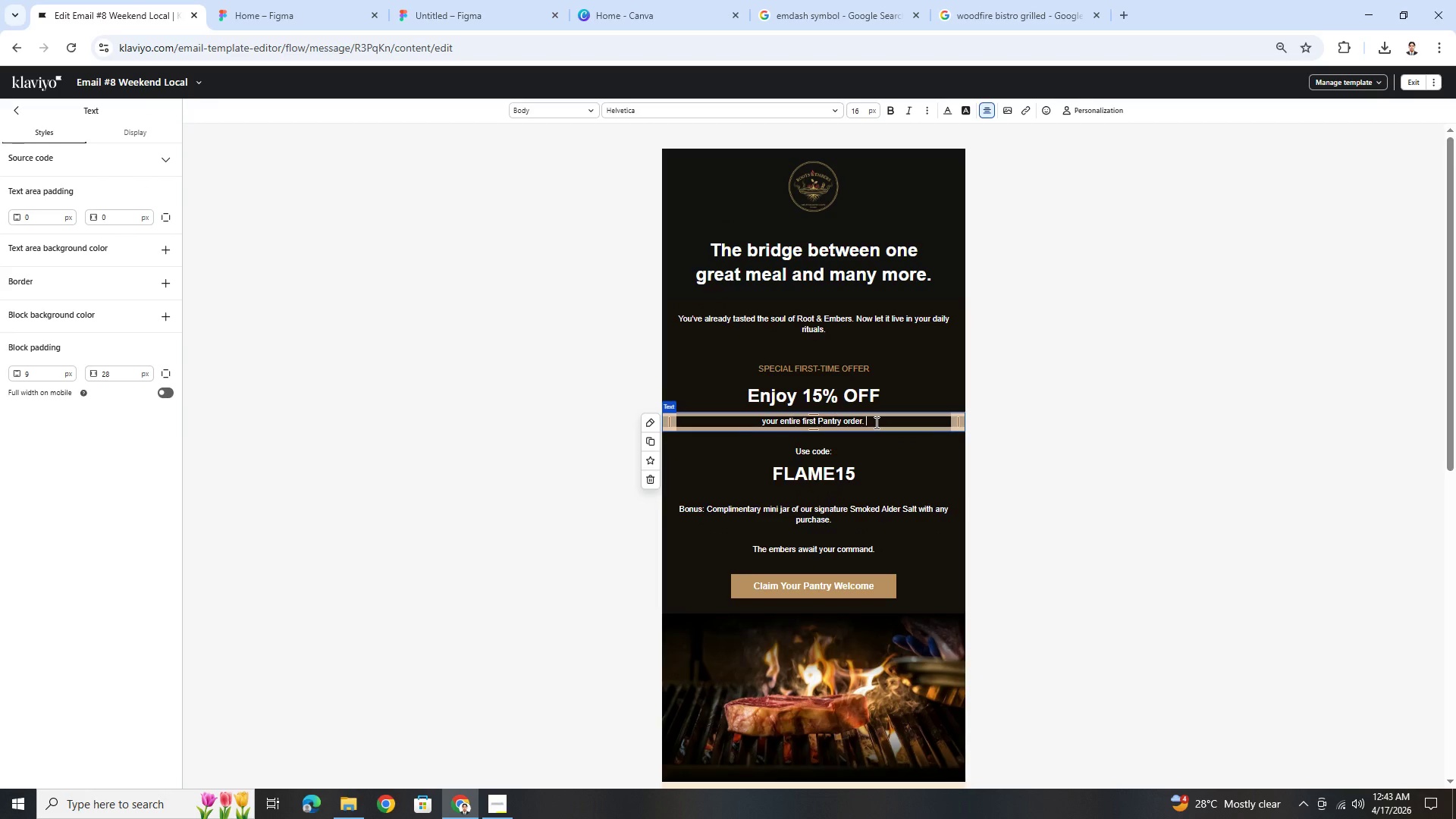 
key(Control+V)
 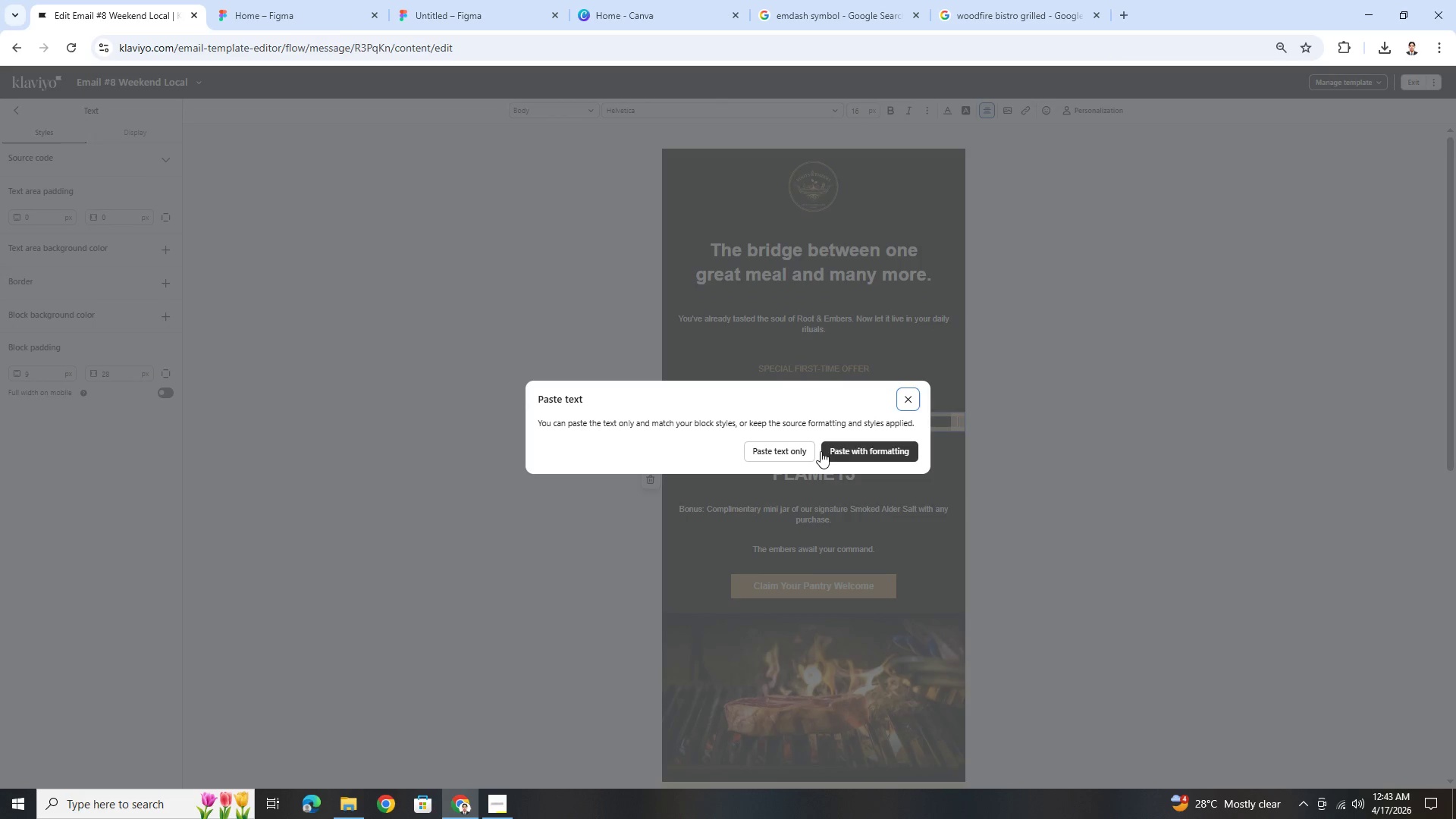 
left_click([812, 450])
 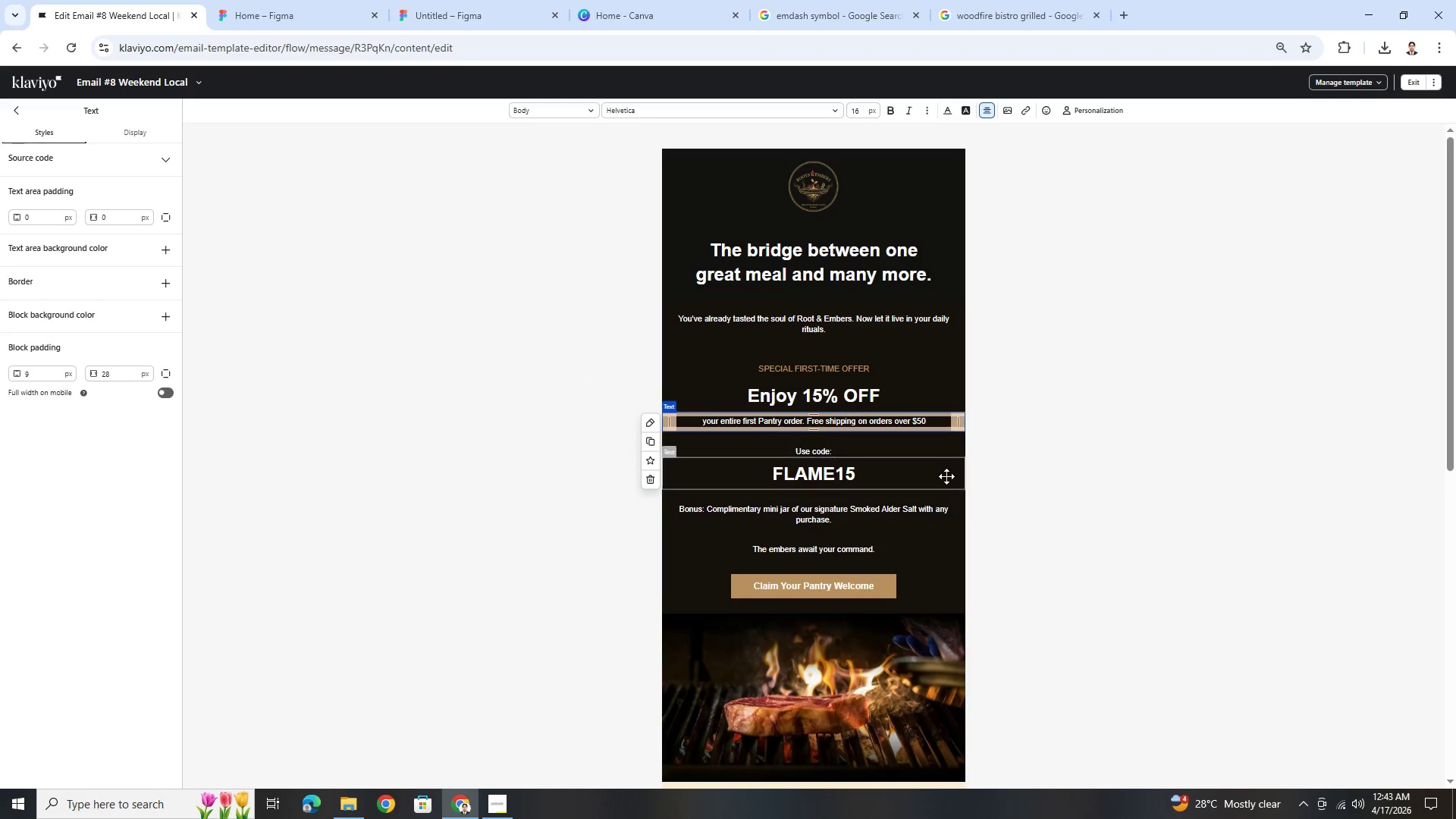 
left_click([1102, 488])
 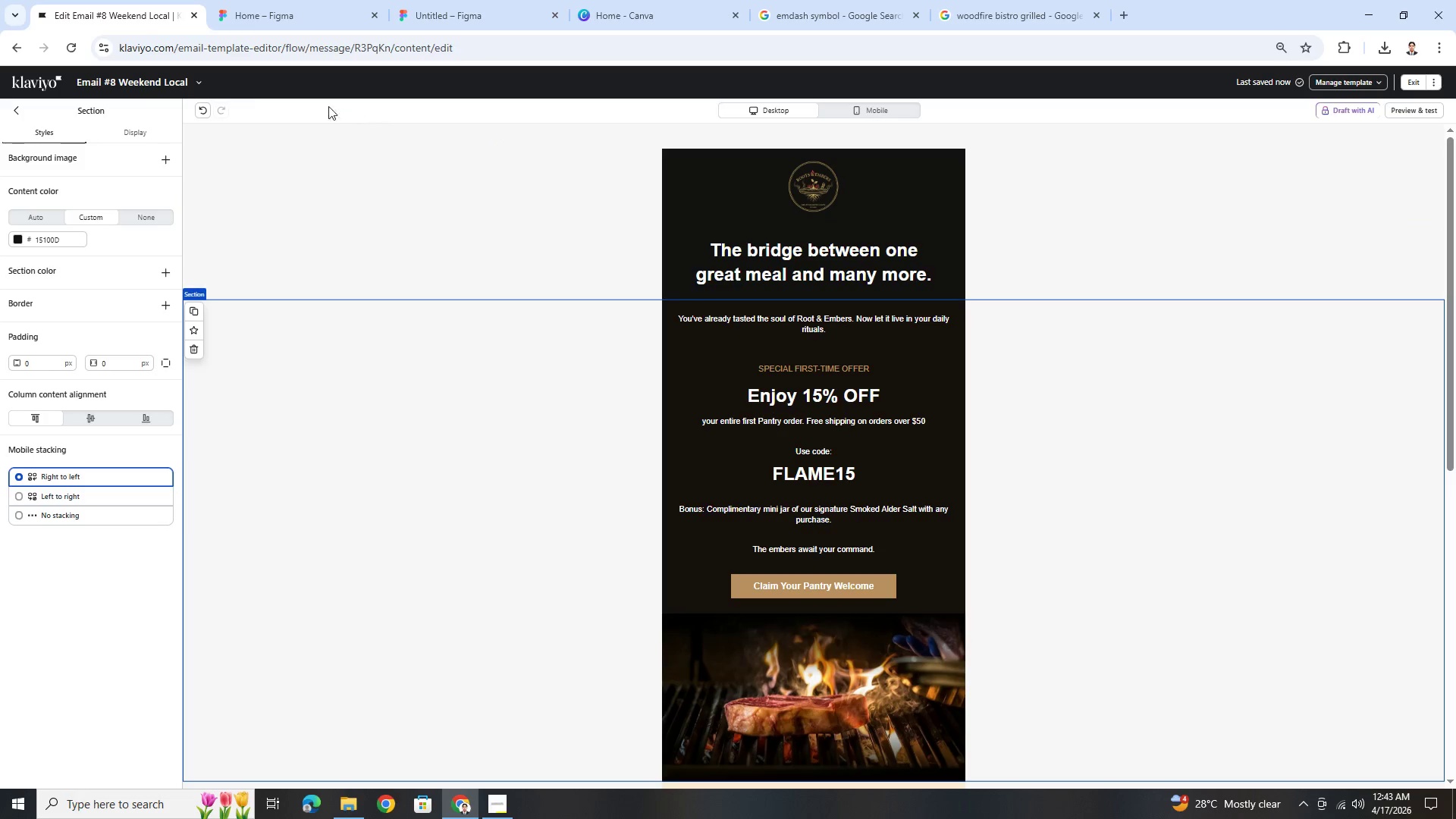 
left_click([200, 81])
 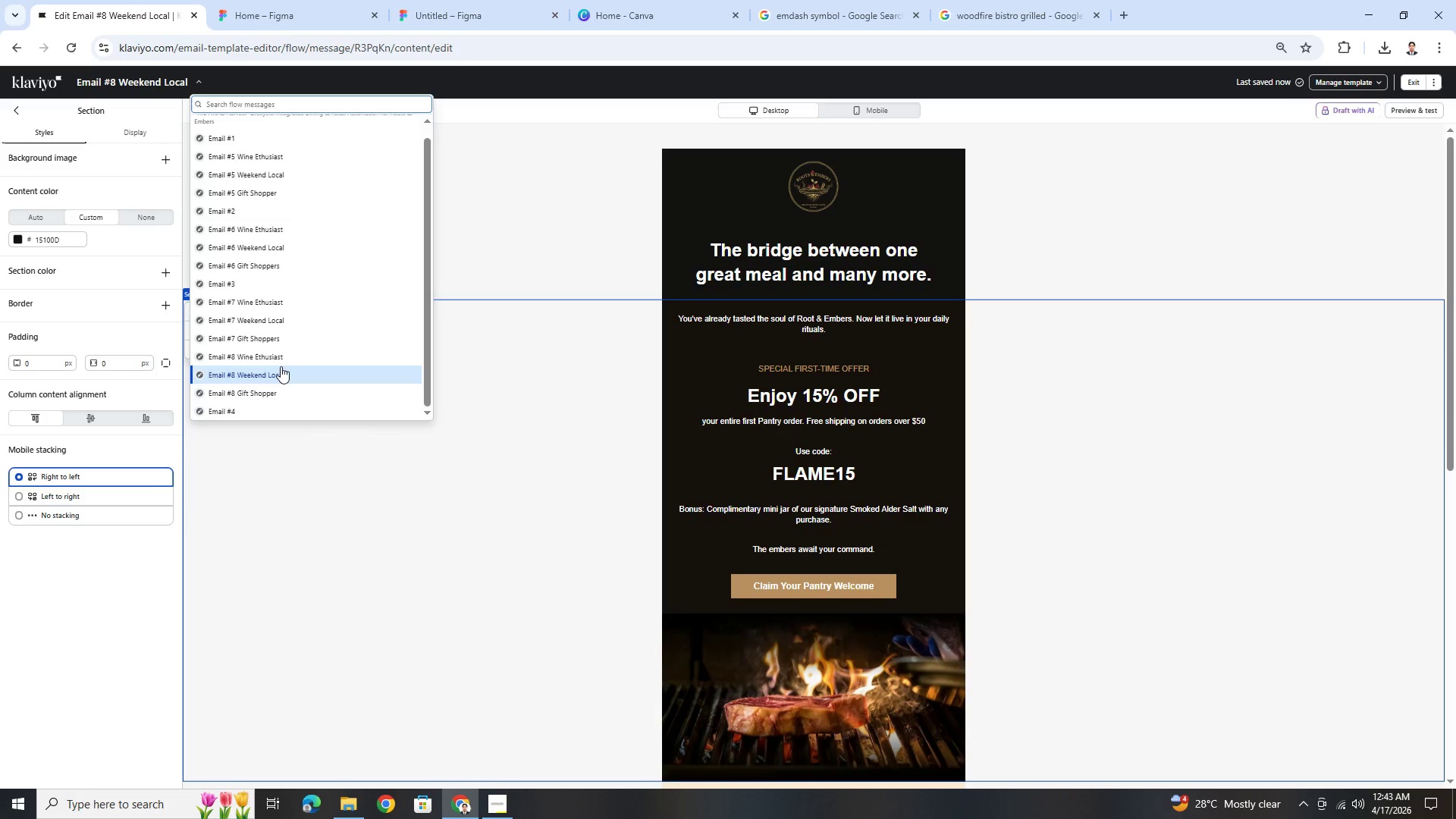 
left_click([283, 358])
 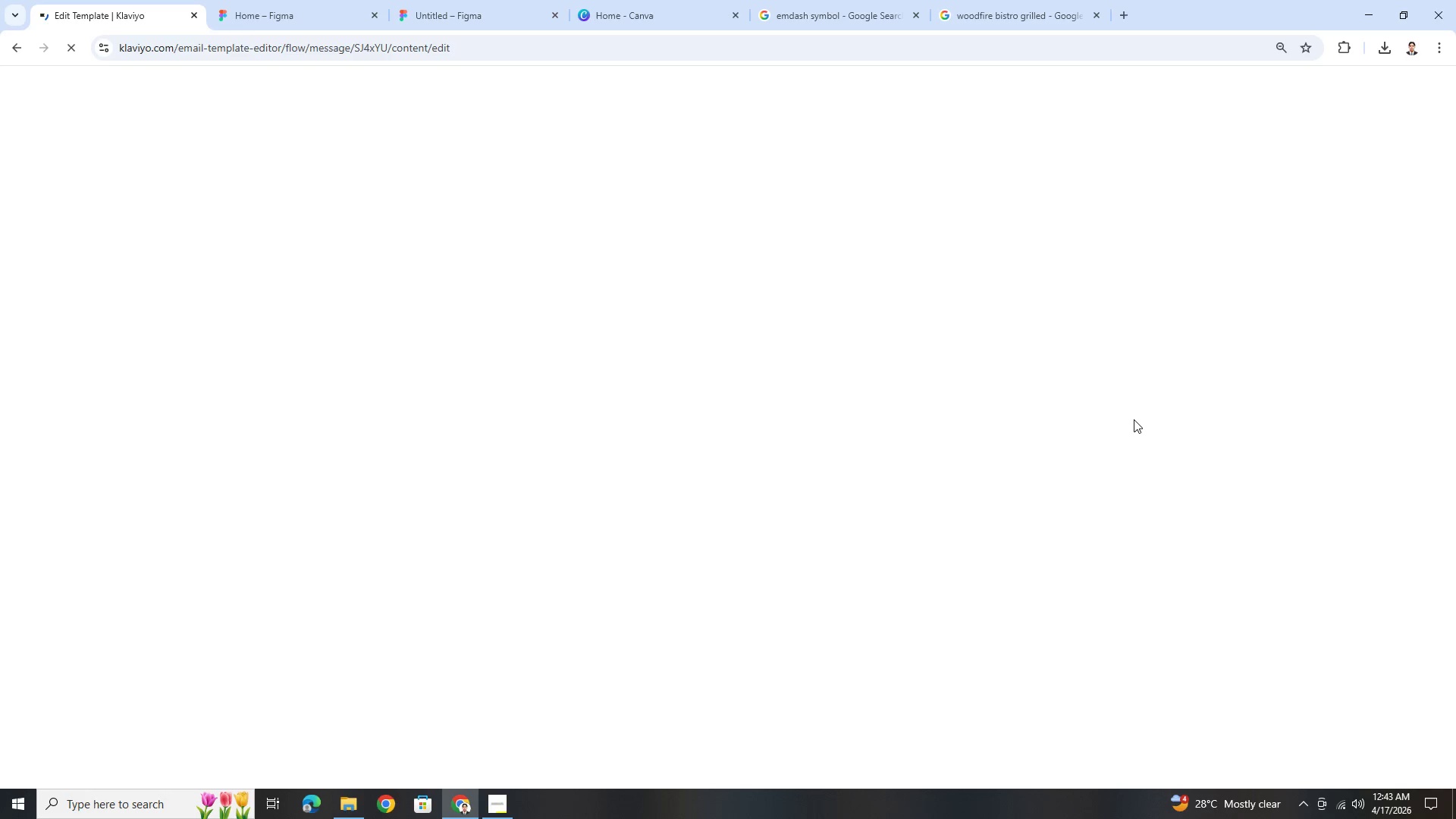 
wait(12.84)
 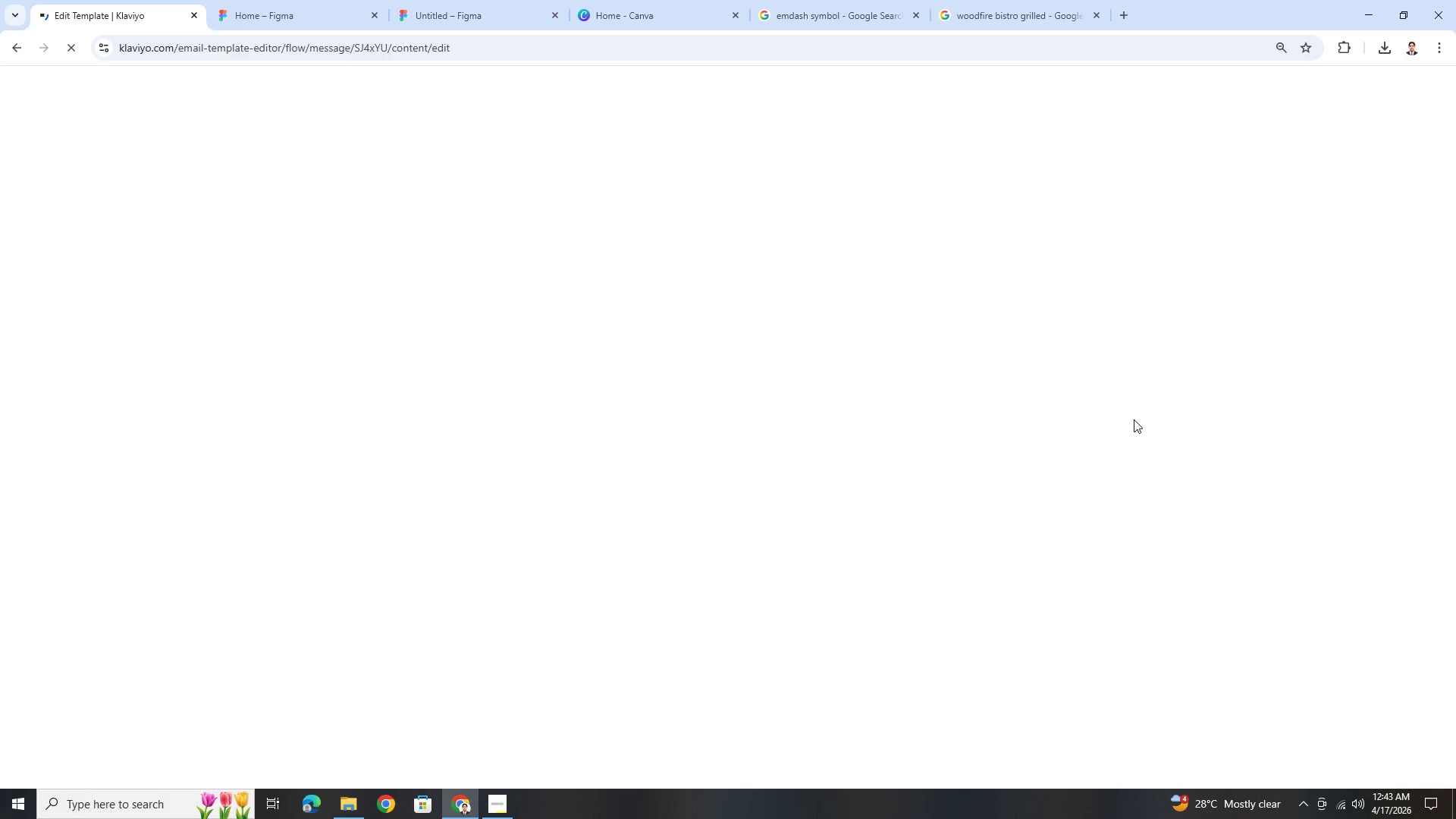 
double_click([862, 425])
 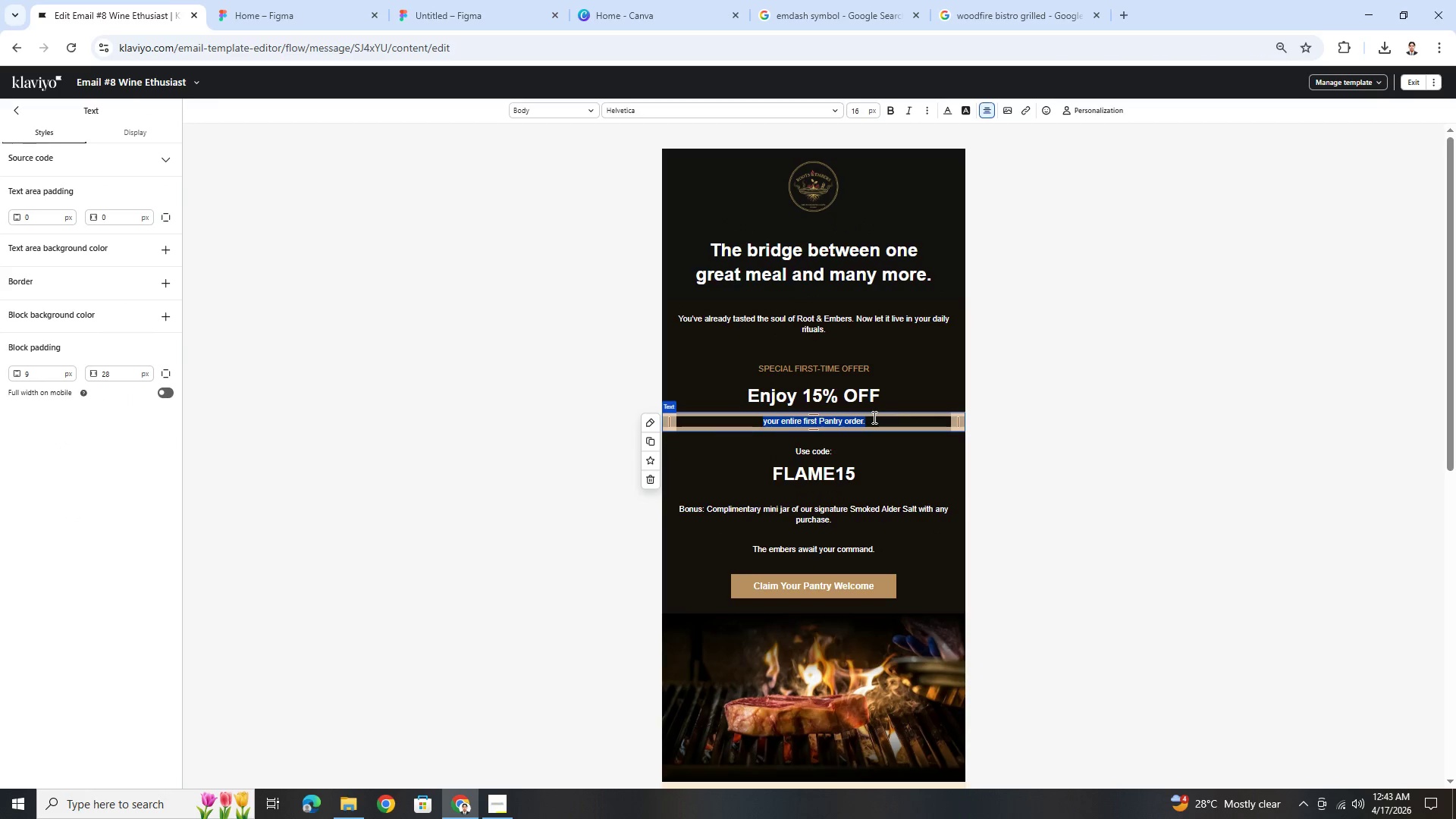 
left_click([876, 421])
 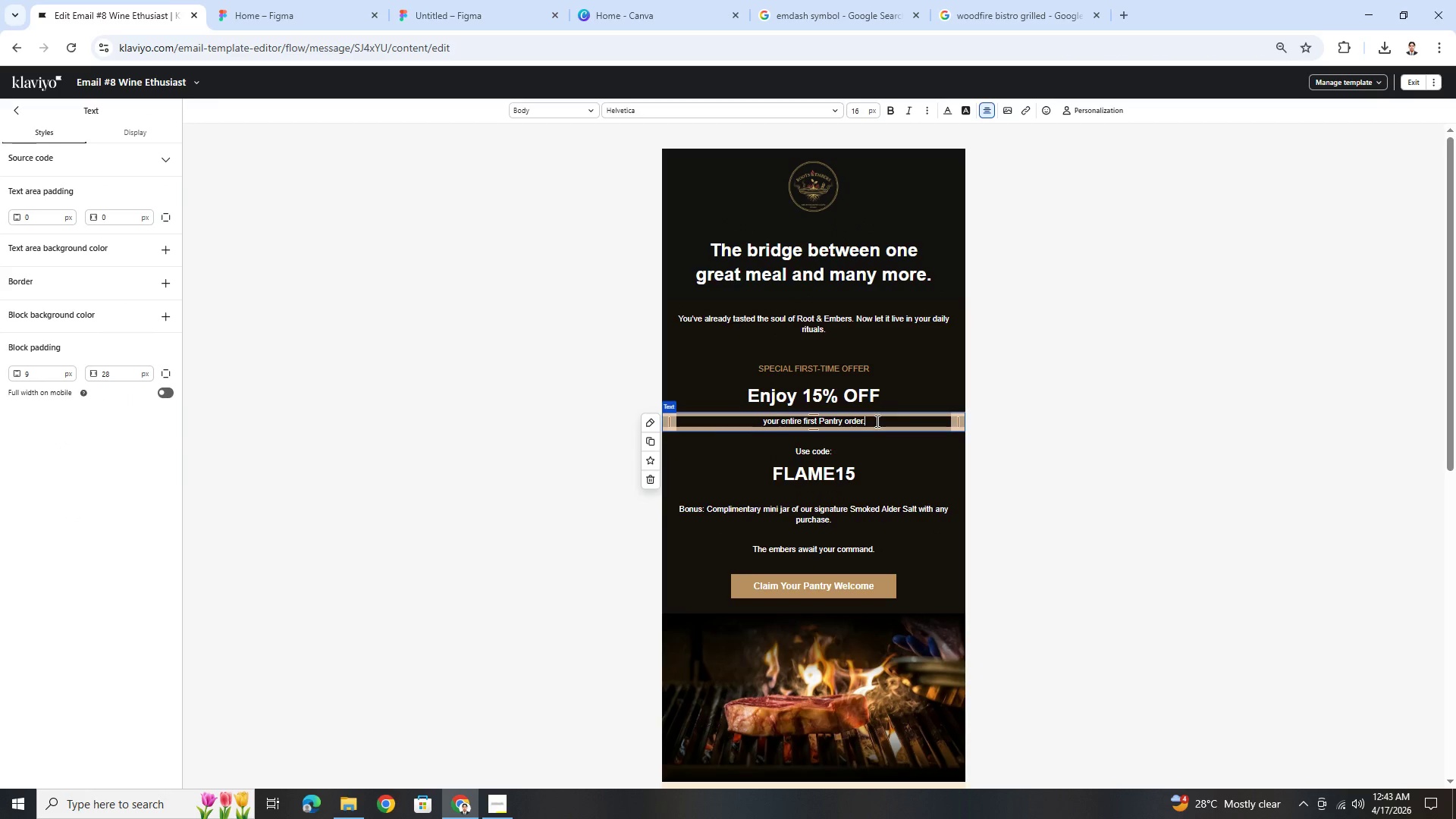 
key(Space)
 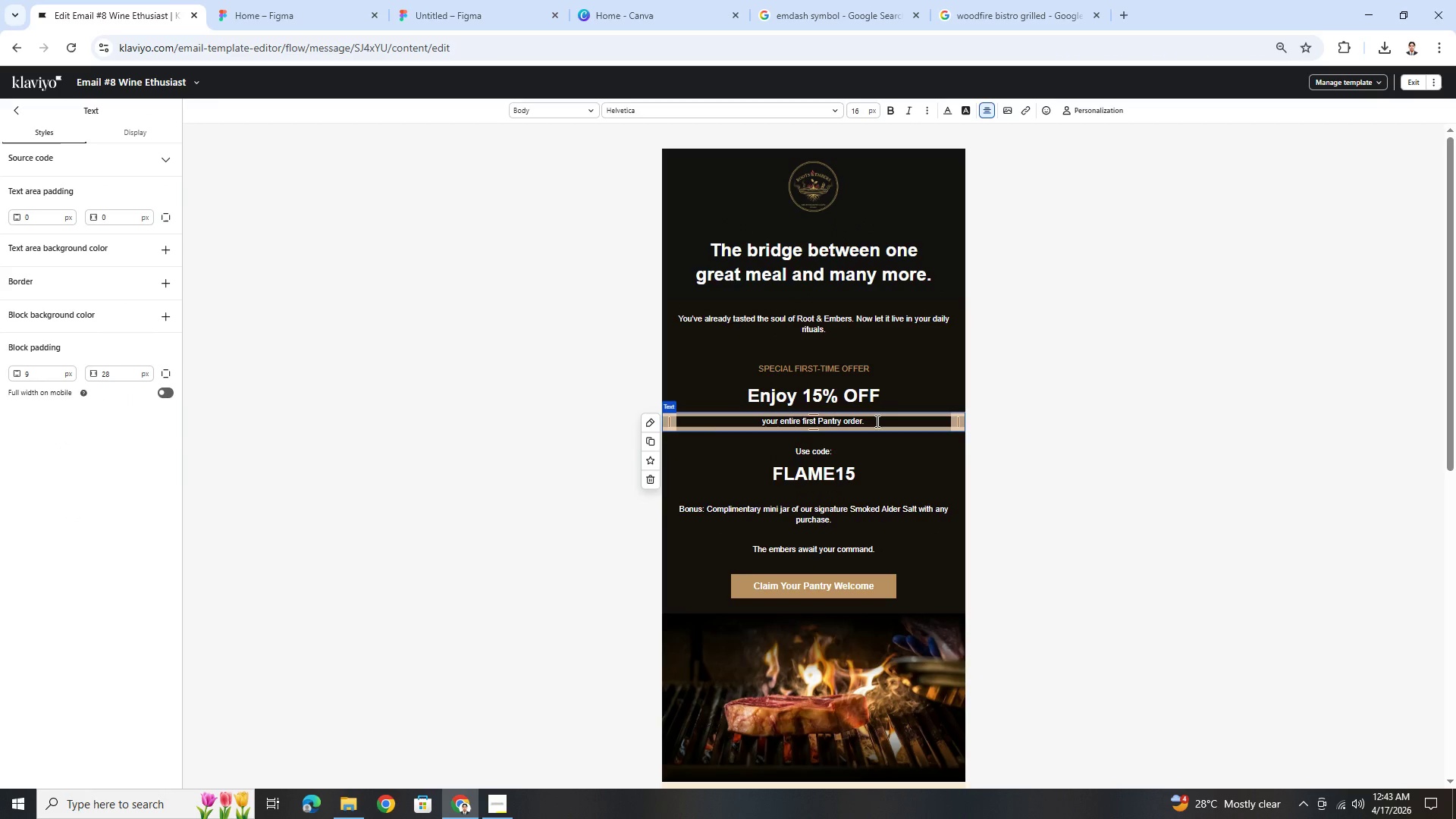 
key(Control+V)
 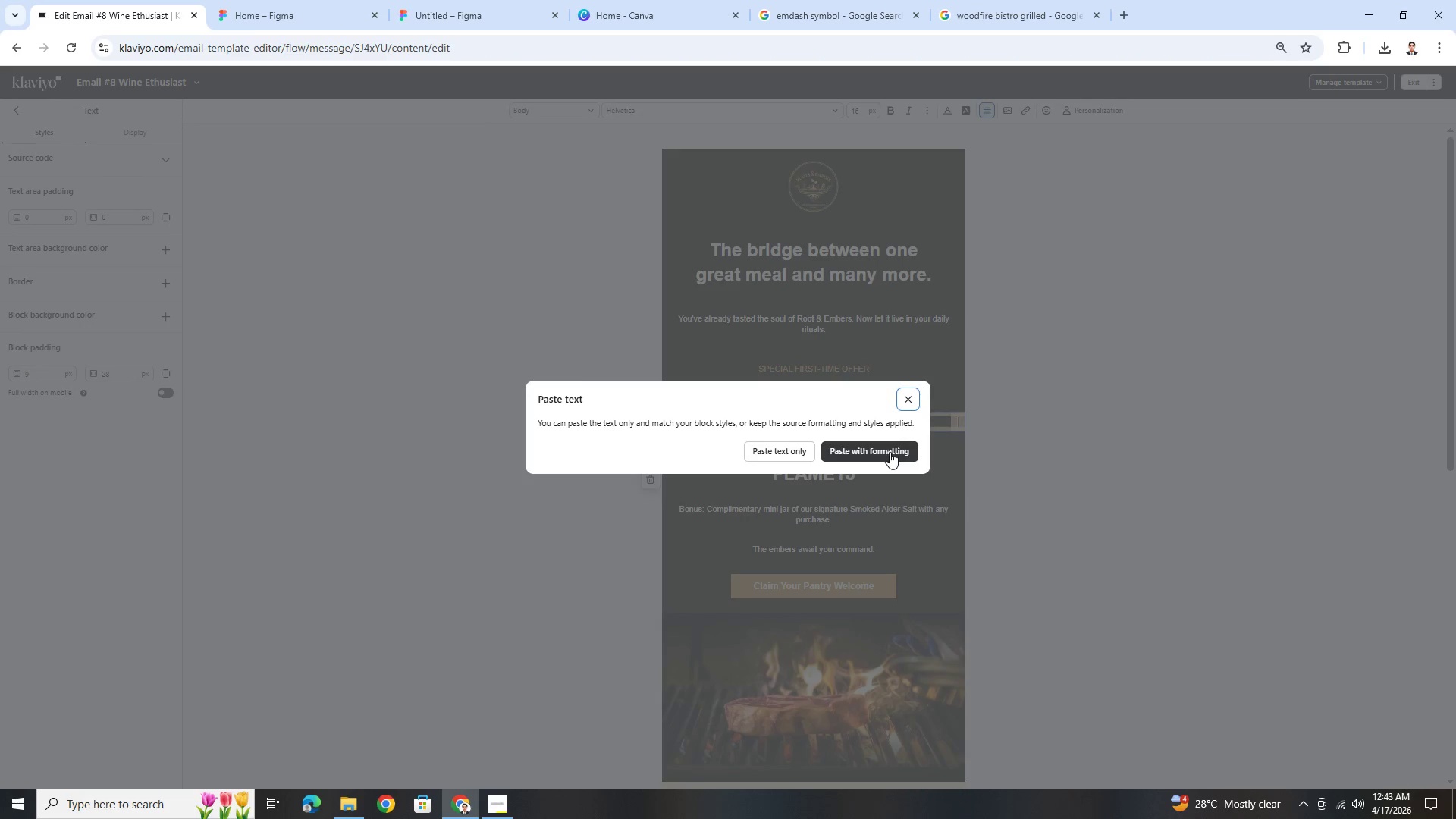 
left_click([790, 453])
 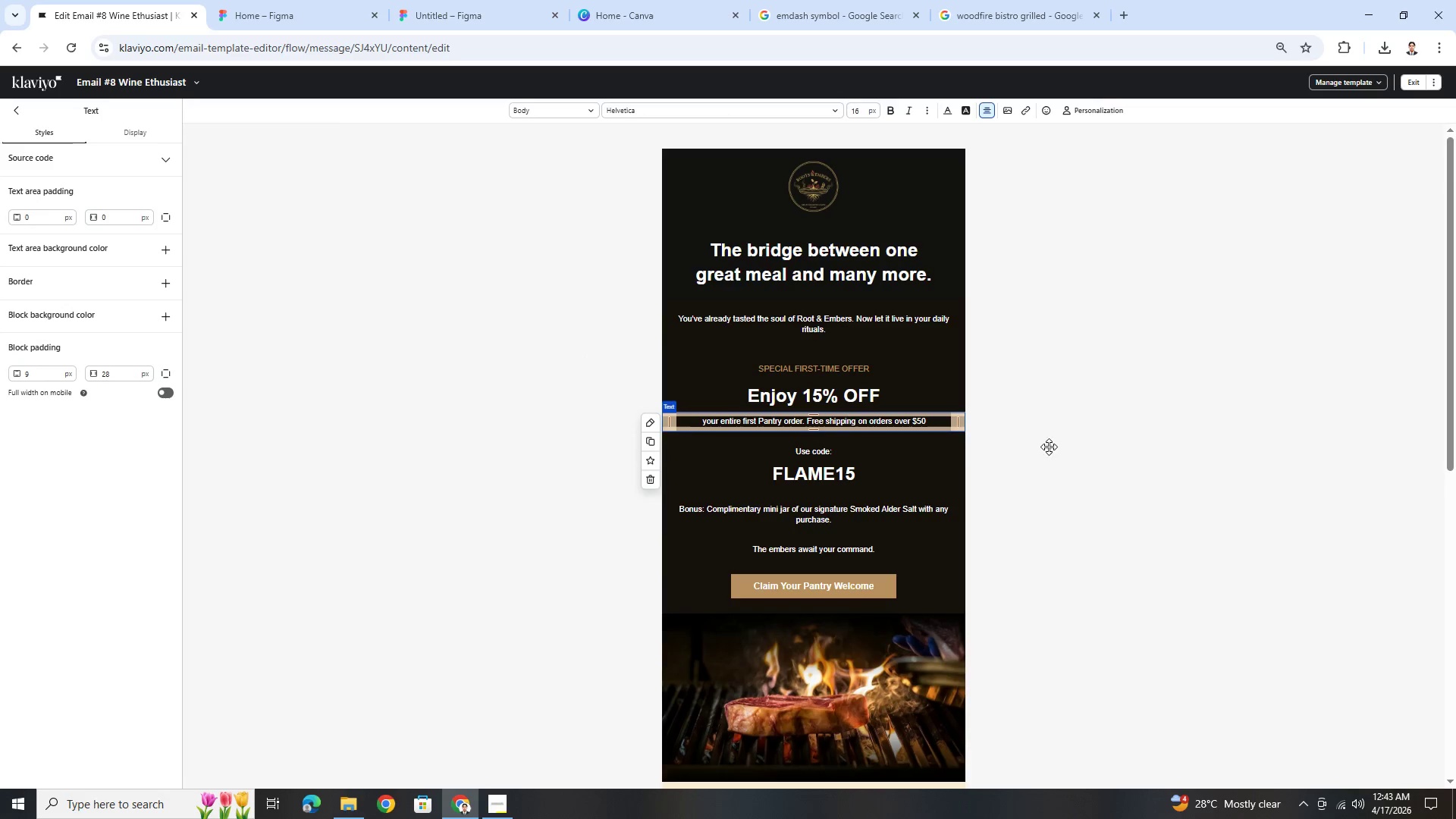 
left_click([1068, 447])
 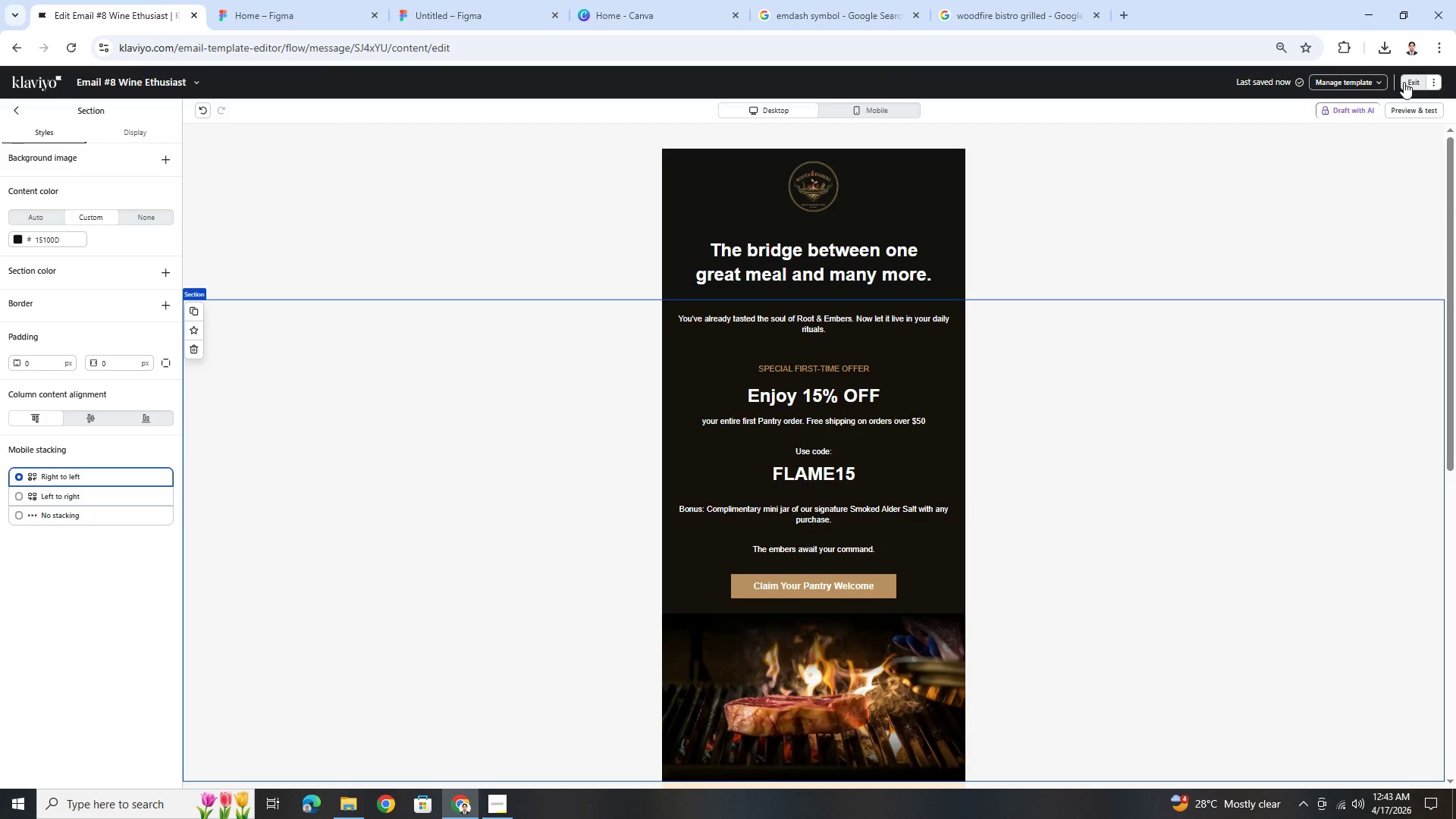 
wait(5.7)
 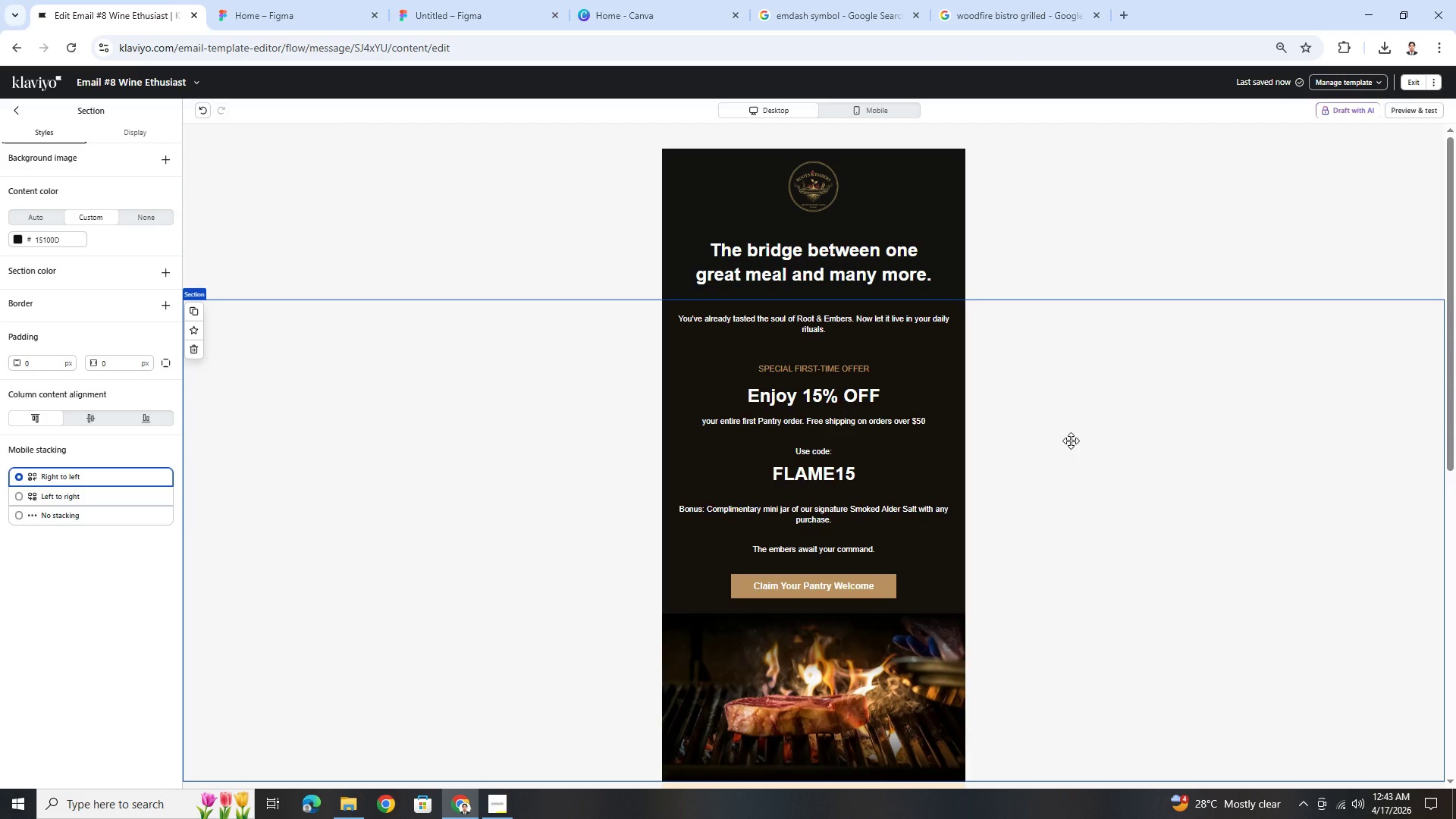 
scroll: coordinate [1348, 297], scroll_direction: down, amount: 9.0
 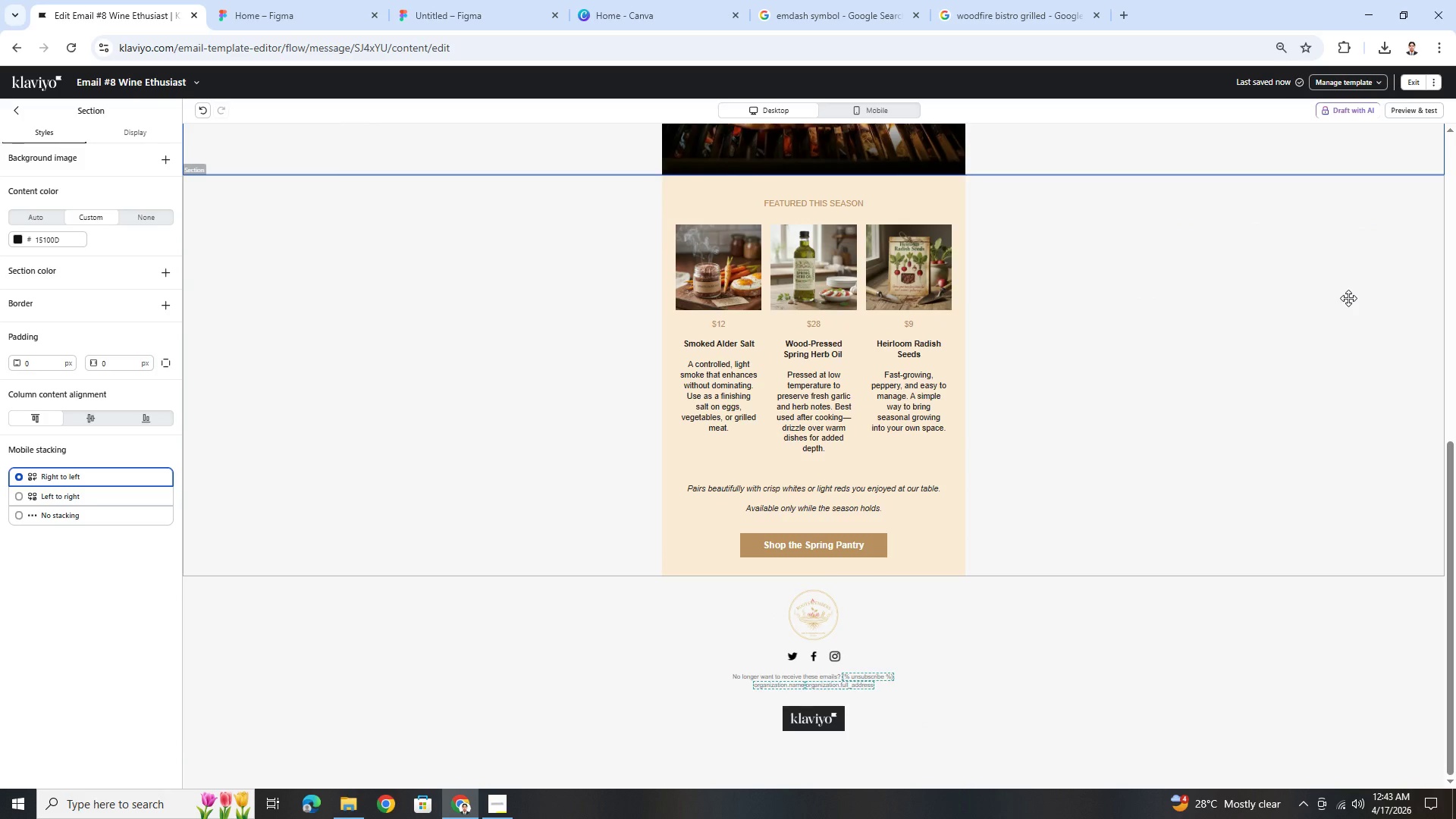 
scroll: coordinate [1348, 298], scroll_direction: up, amount: 8.0
 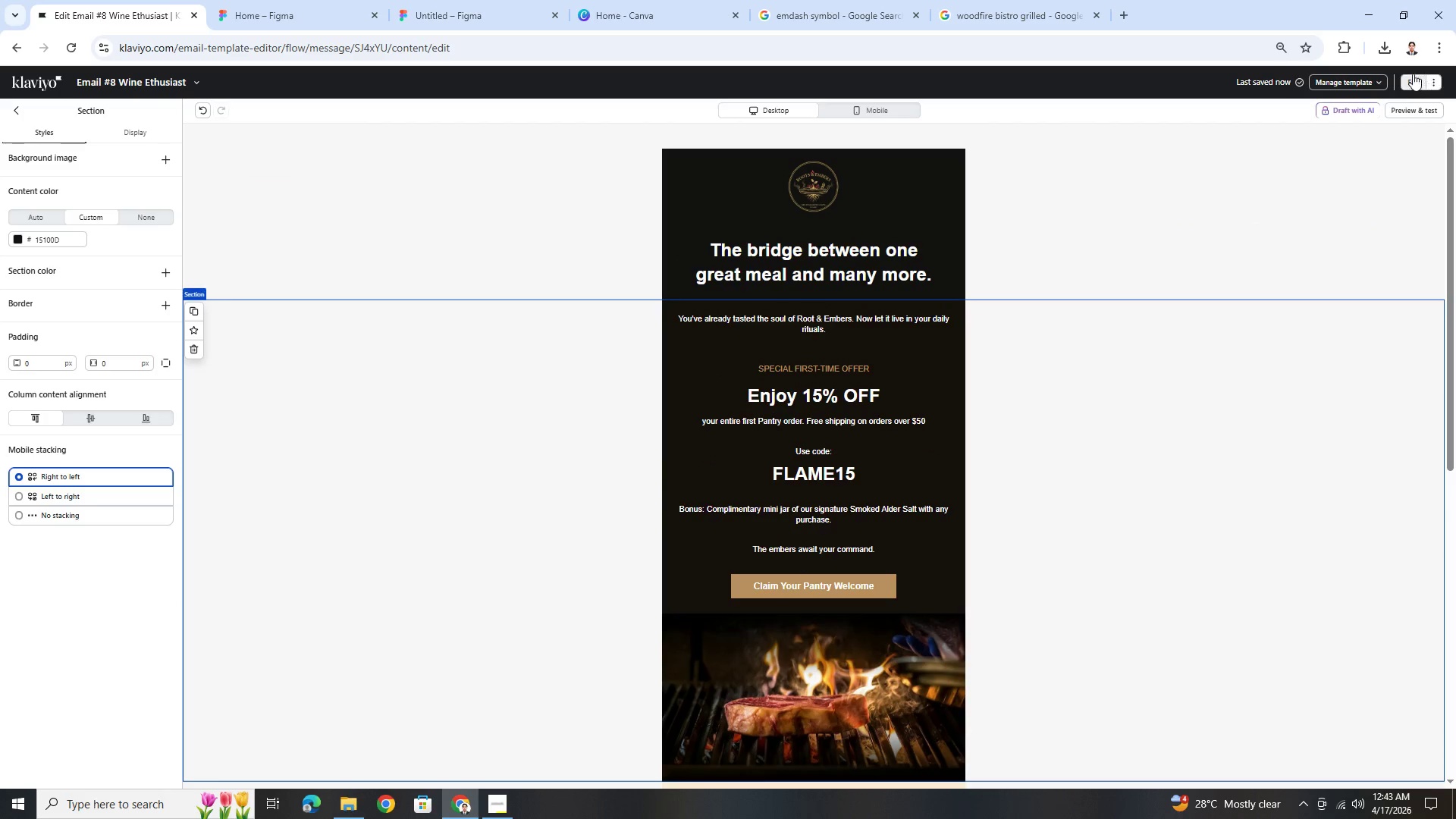 
left_click([1419, 78])
 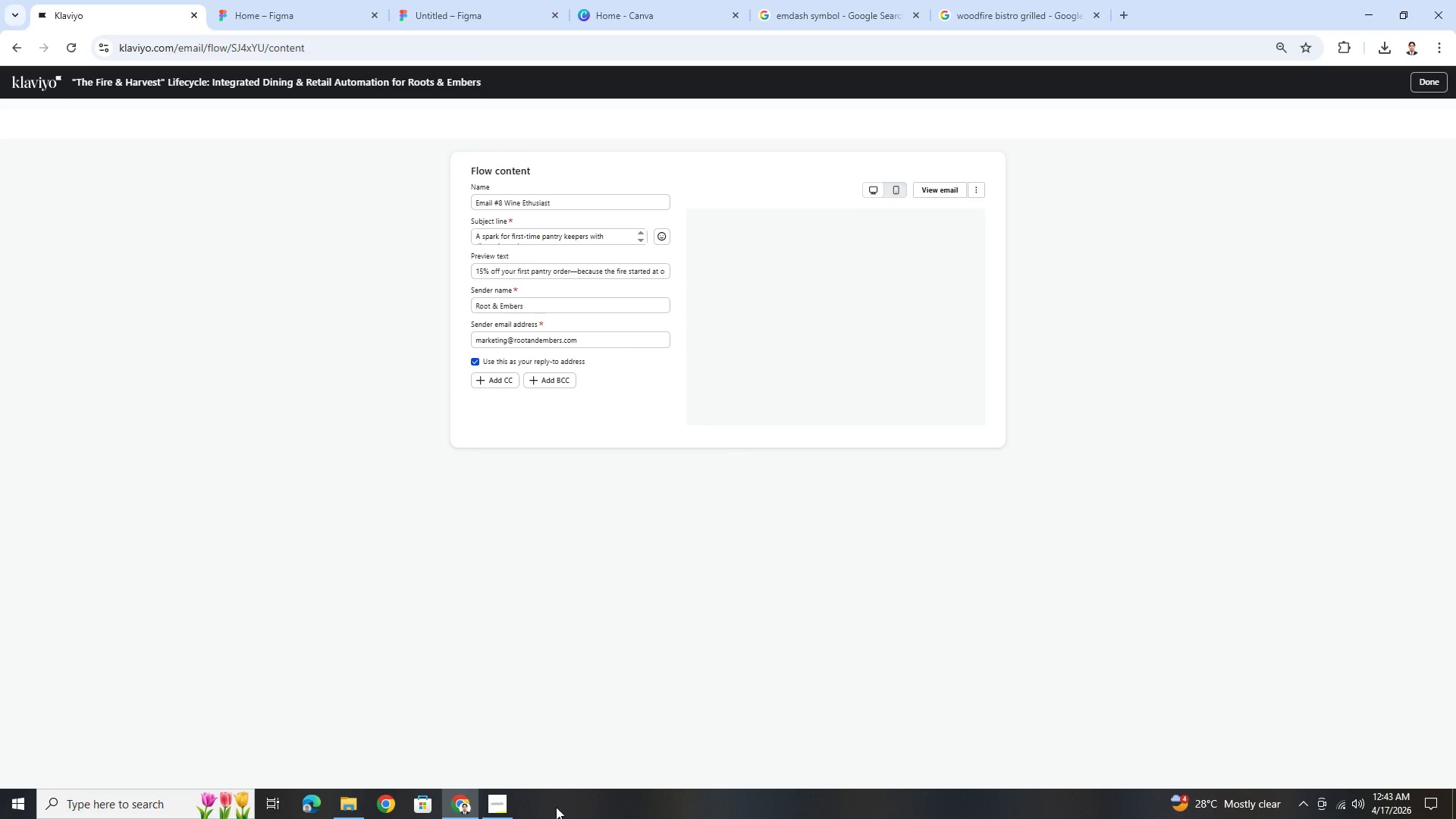 
left_click([500, 812])